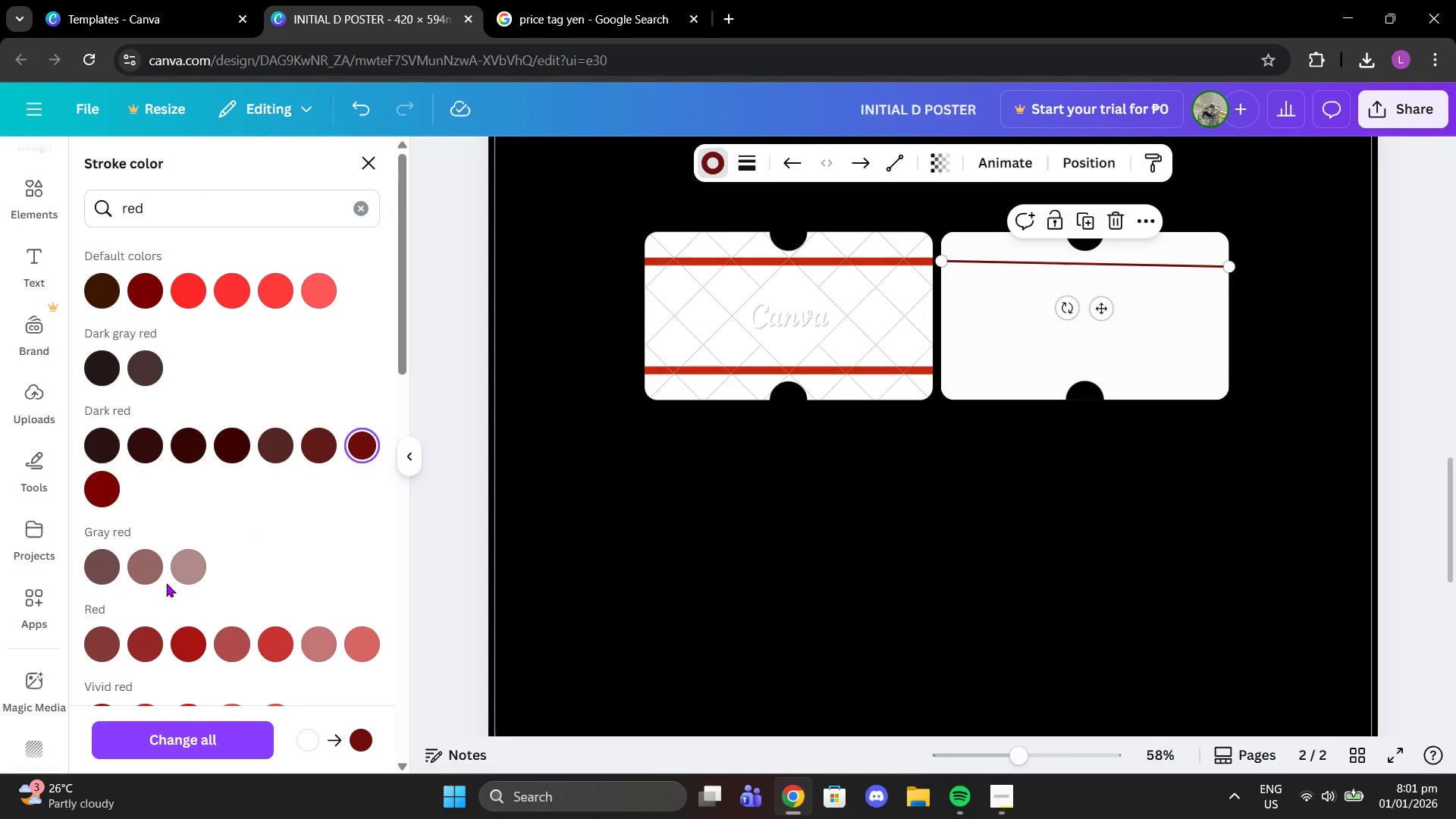 
left_click([197, 659])
 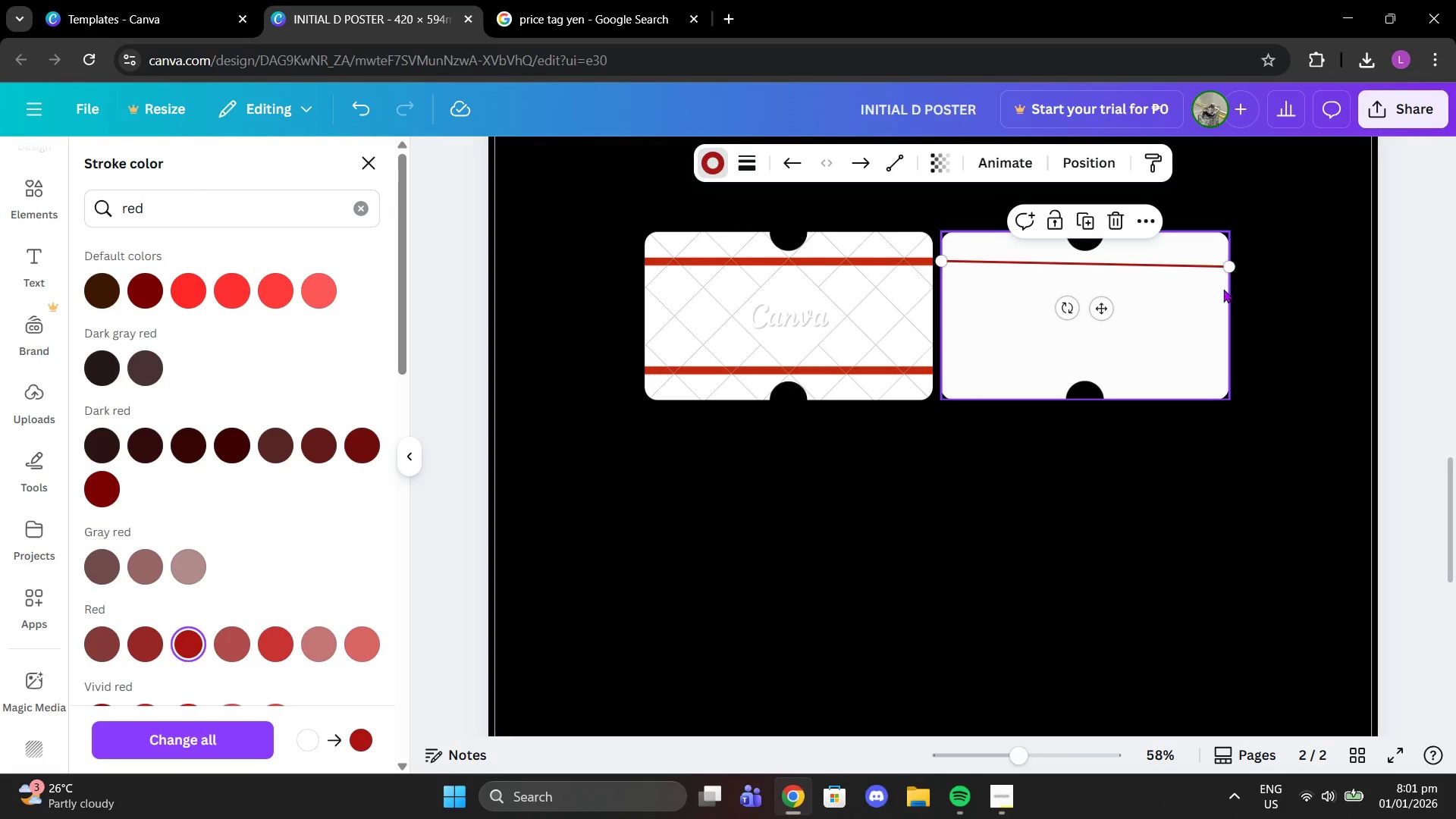 
left_click_drag(start_coordinate=[1228, 271], to_coordinate=[1228, 262])
 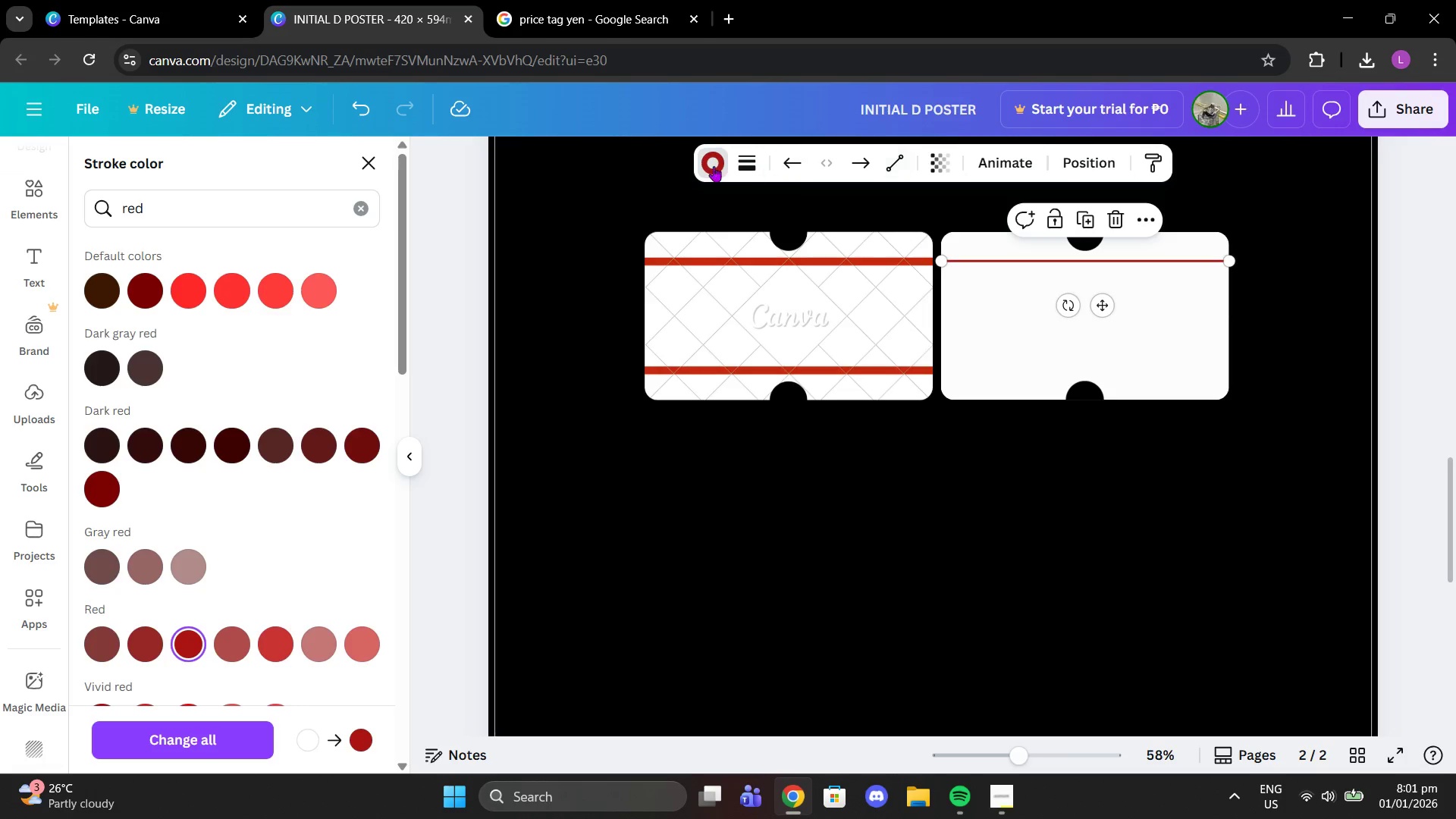 
left_click([742, 168])
 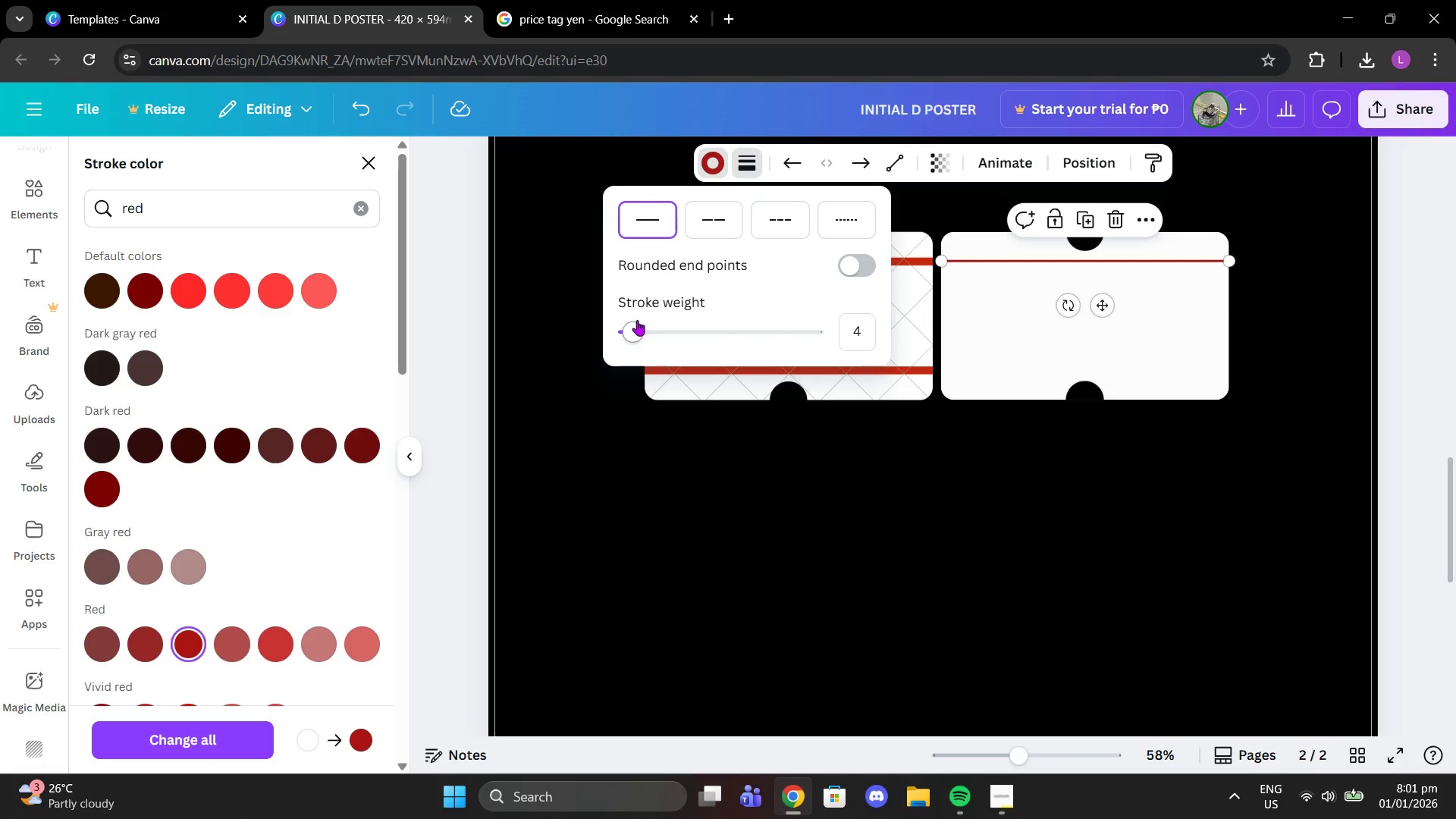 
left_click_drag(start_coordinate=[635, 325], to_coordinate=[654, 325])
 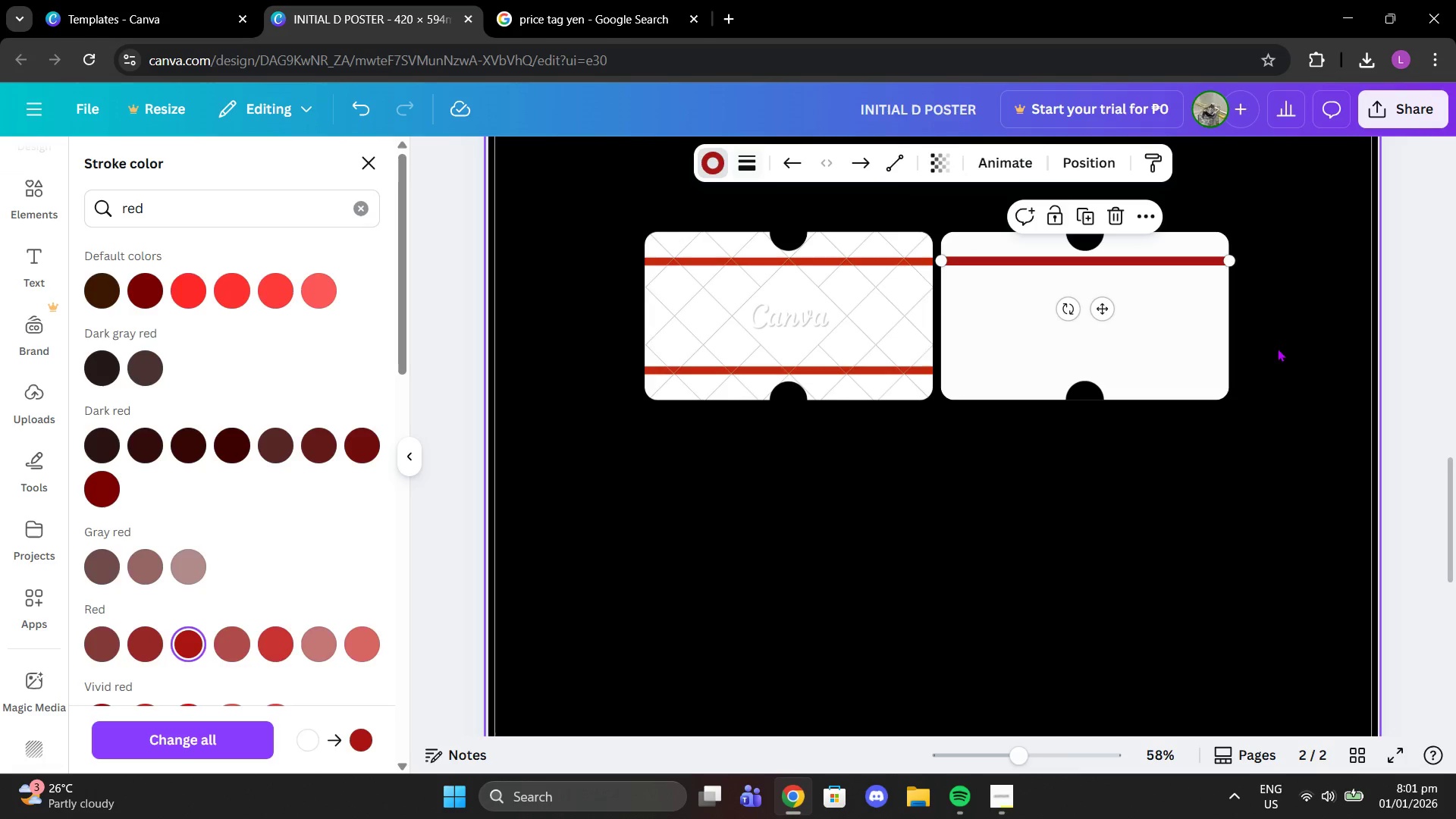 
double_click([1277, 348])
 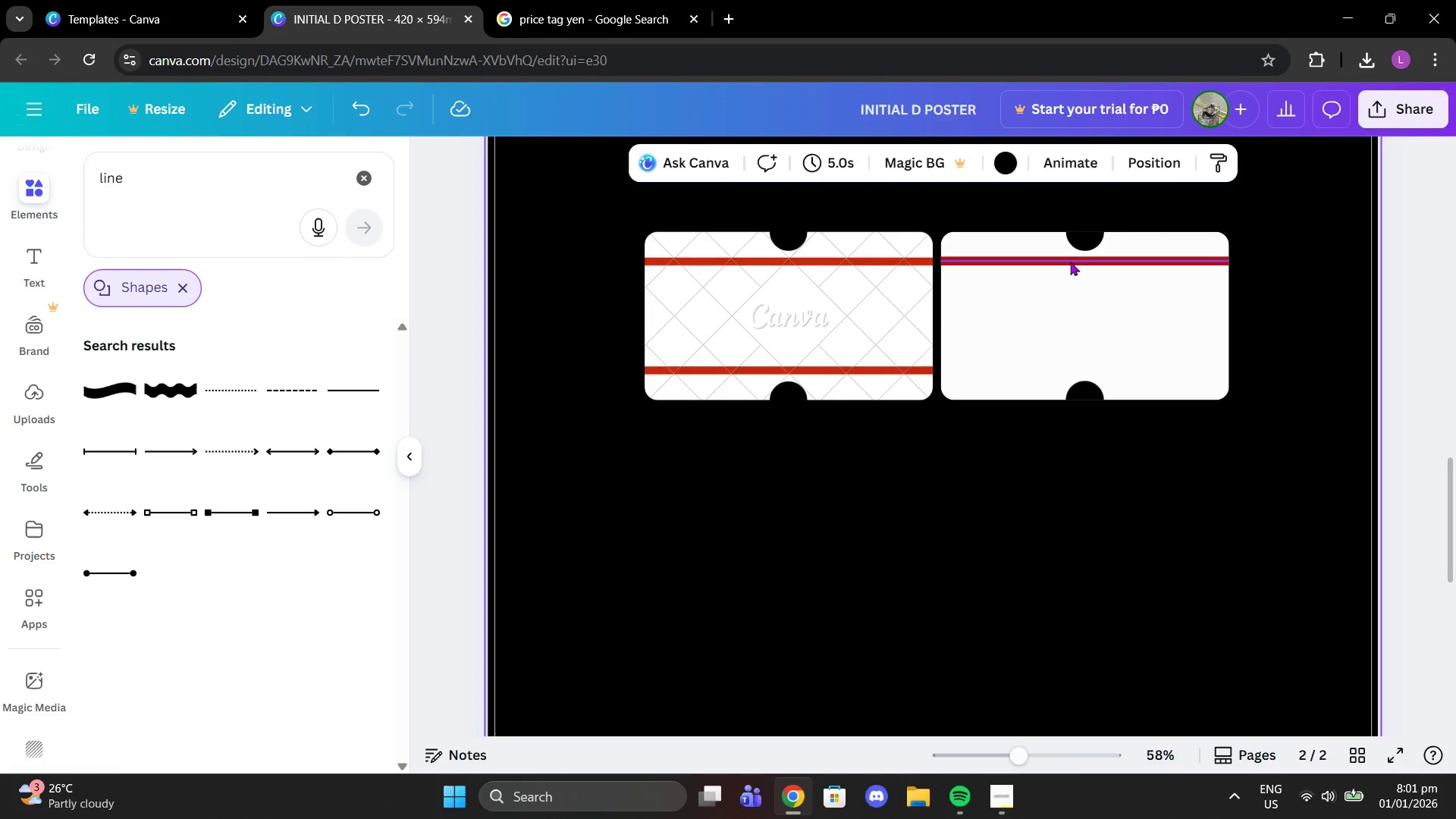 
left_click([1069, 263])
 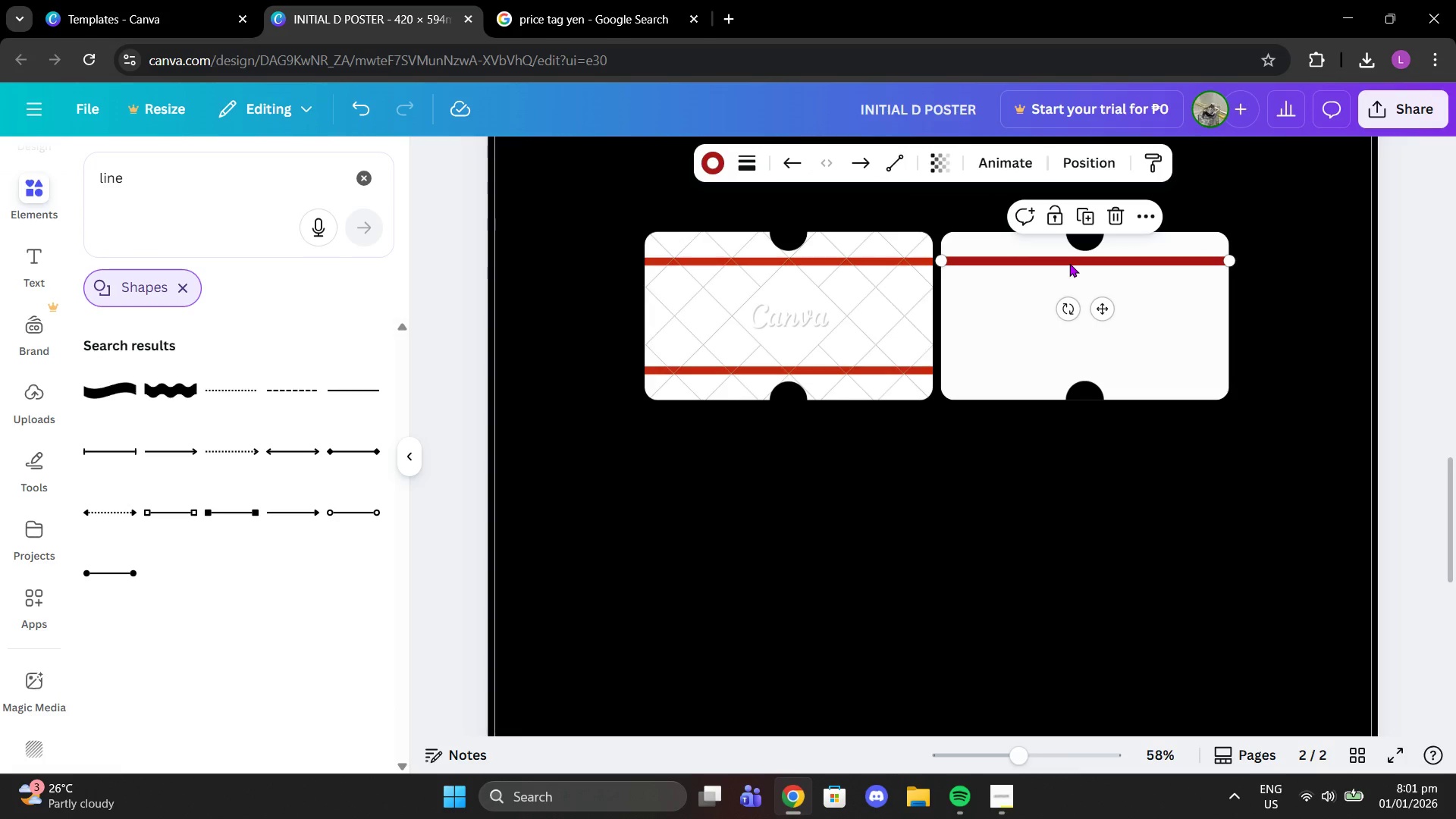 
key(Control+ControlLeft)
 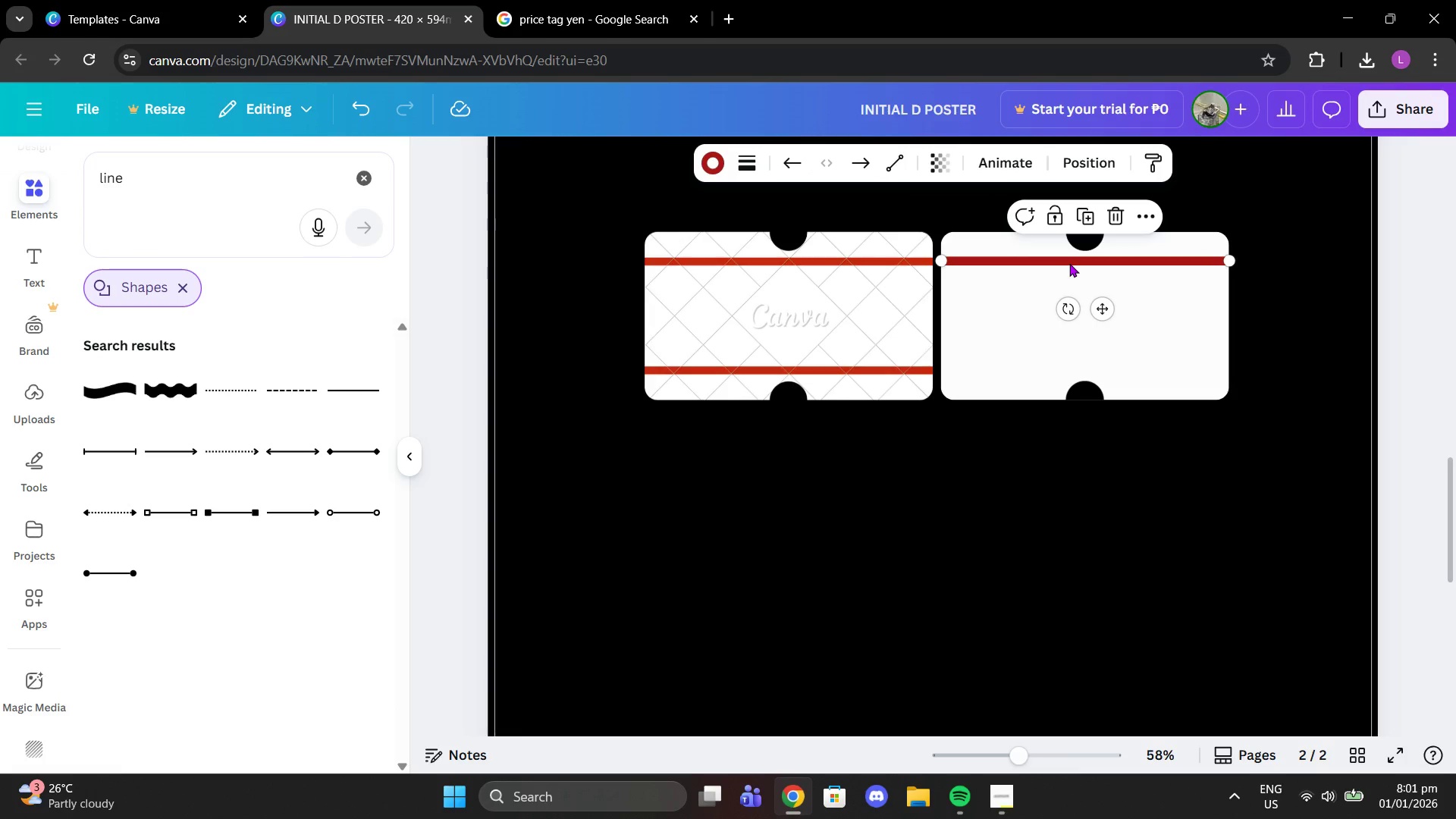 
key(Control+C)
 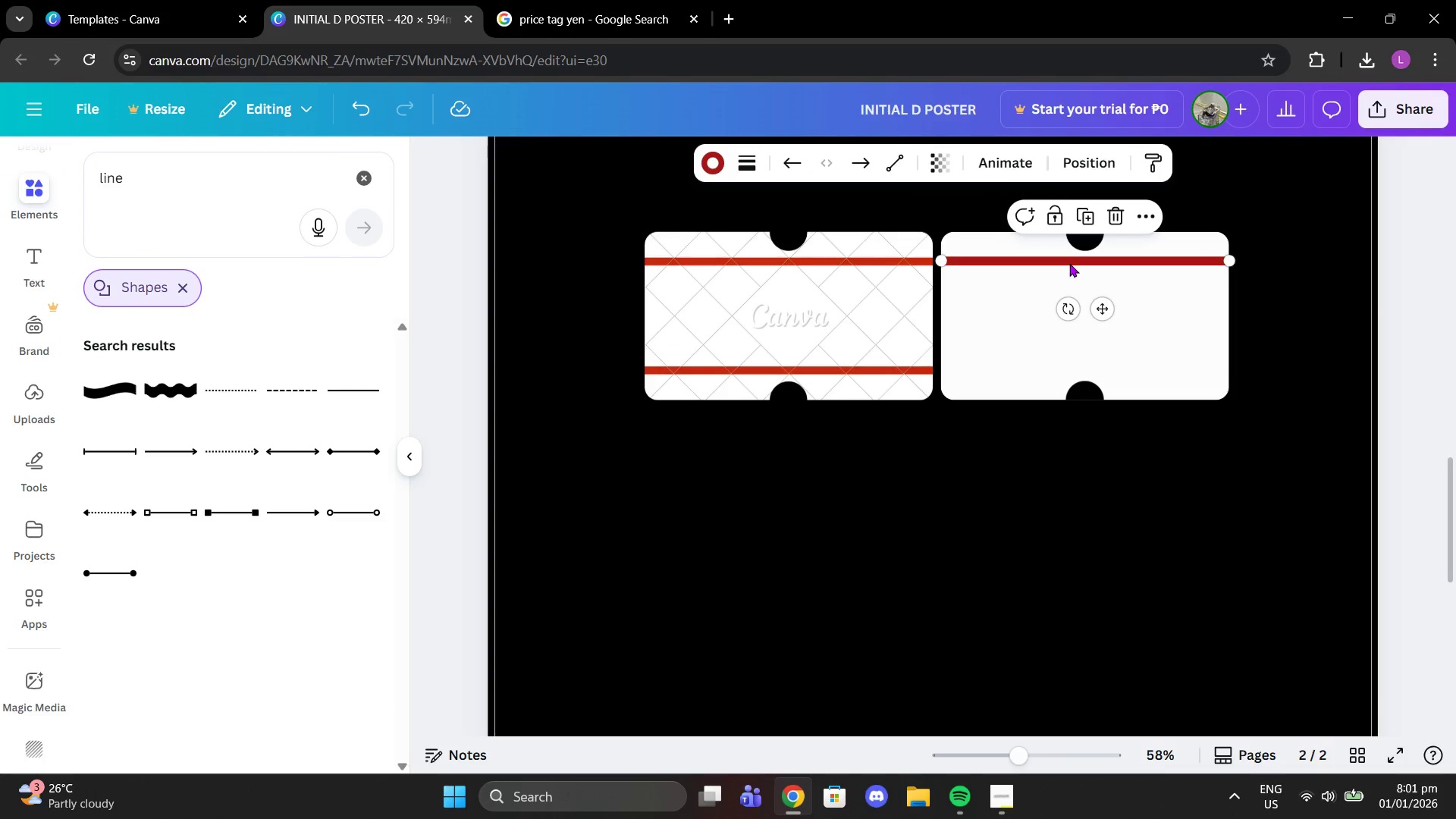 
key(Control+ControlLeft)
 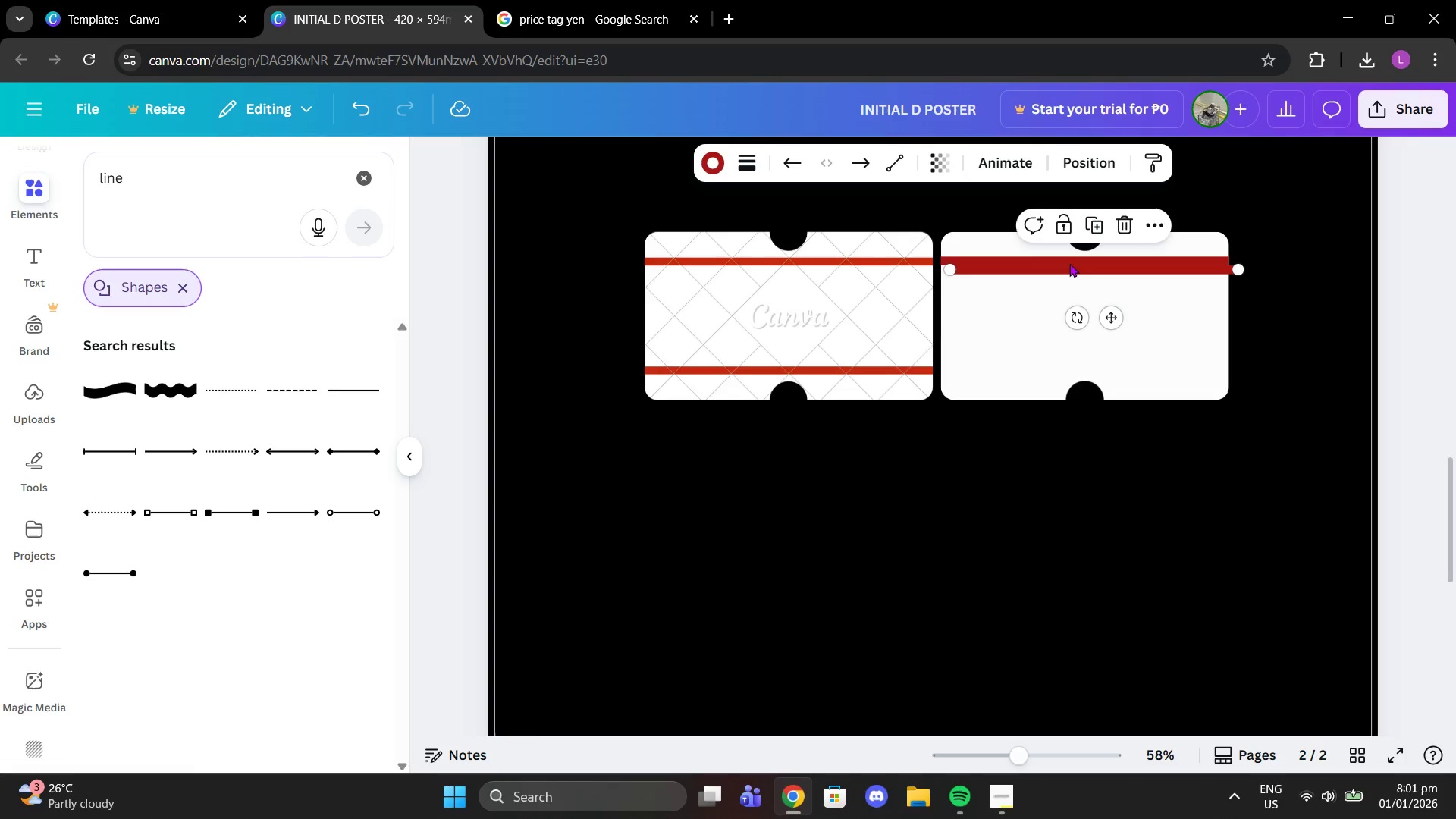 
key(Control+V)
 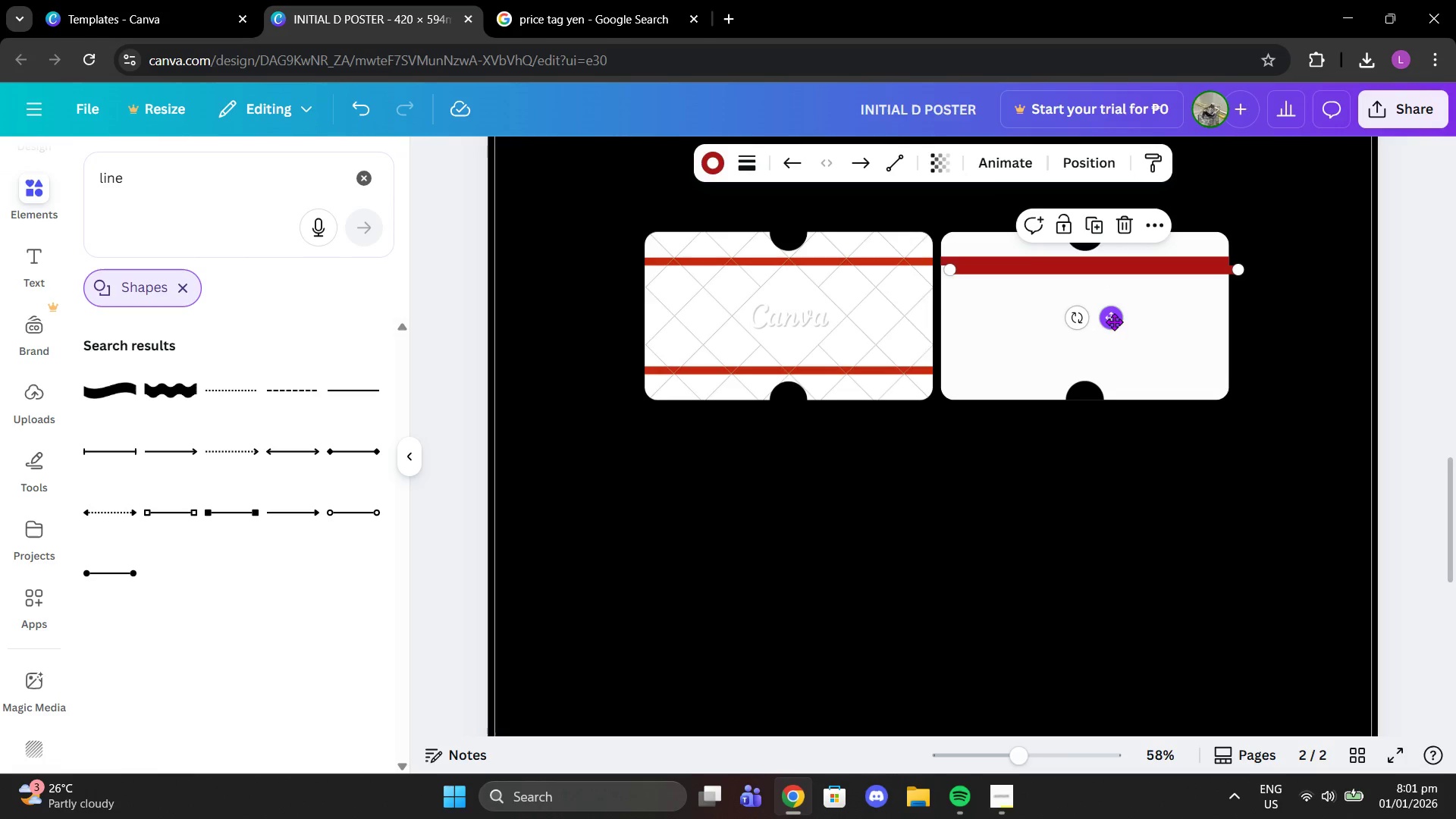 
left_click_drag(start_coordinate=[1114, 322], to_coordinate=[1106, 419])
 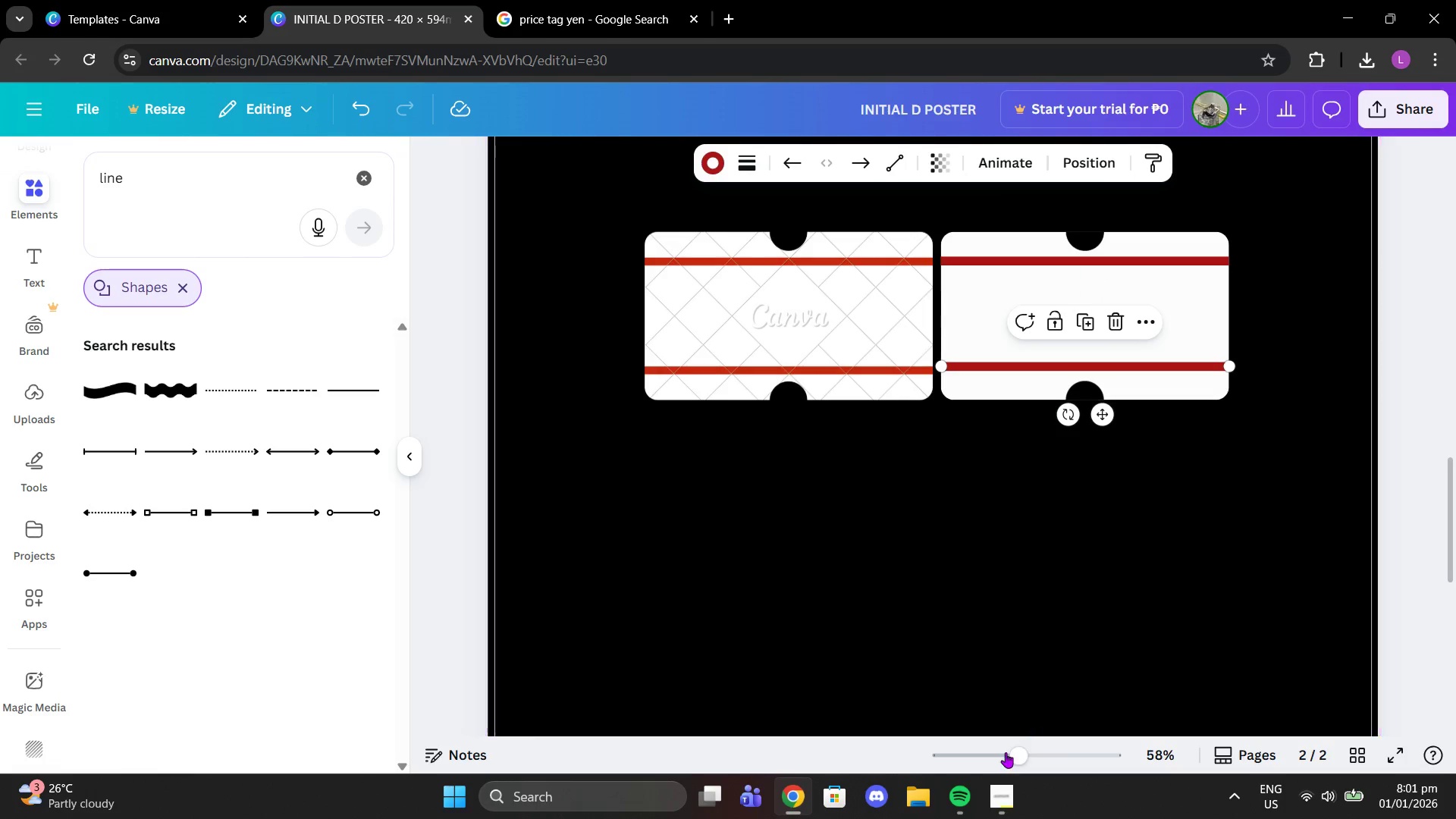 
left_click_drag(start_coordinate=[1006, 753], to_coordinate=[1058, 763])
 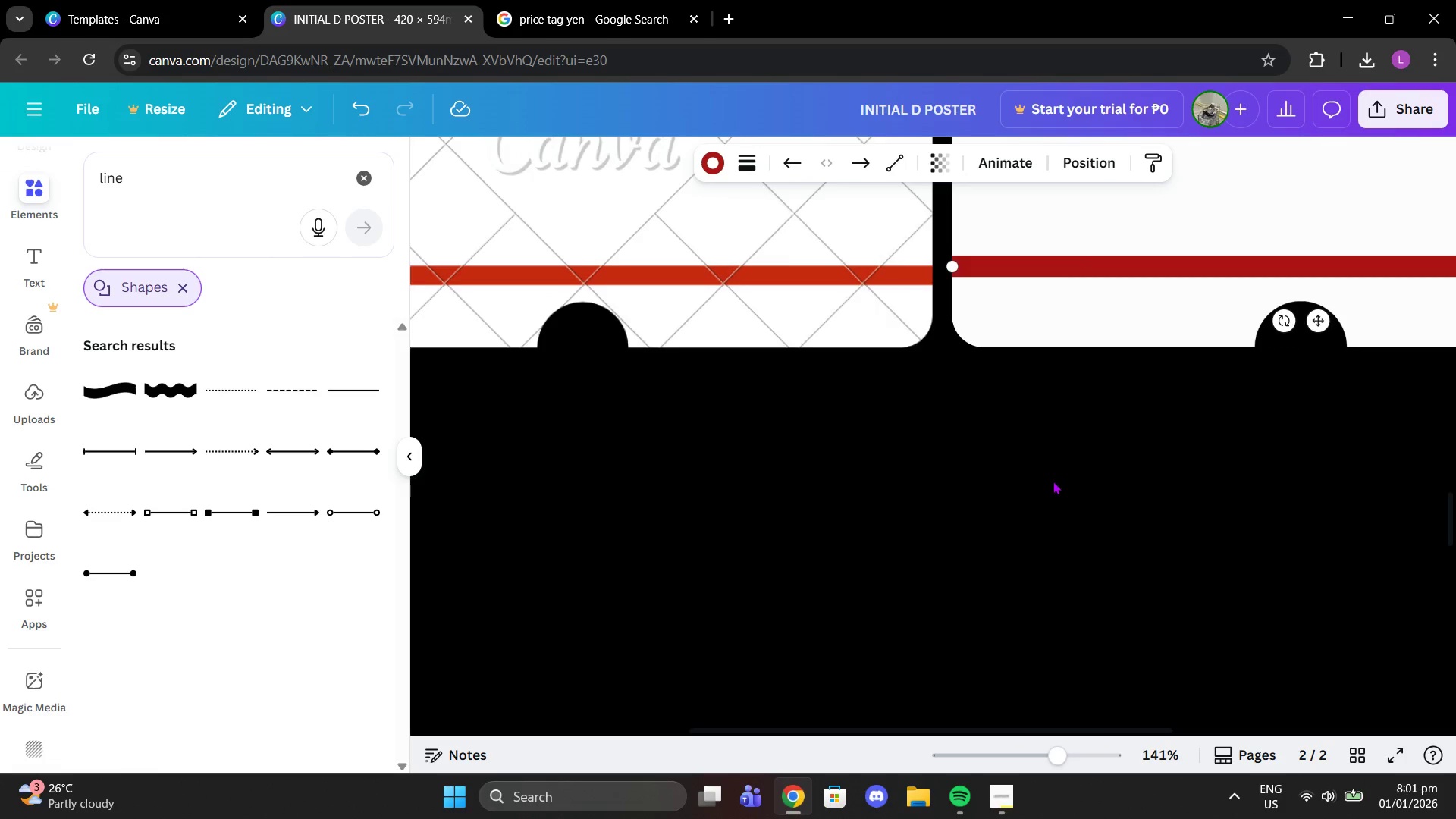 
scroll: coordinate [993, 399], scroll_direction: up, amount: 4.0
 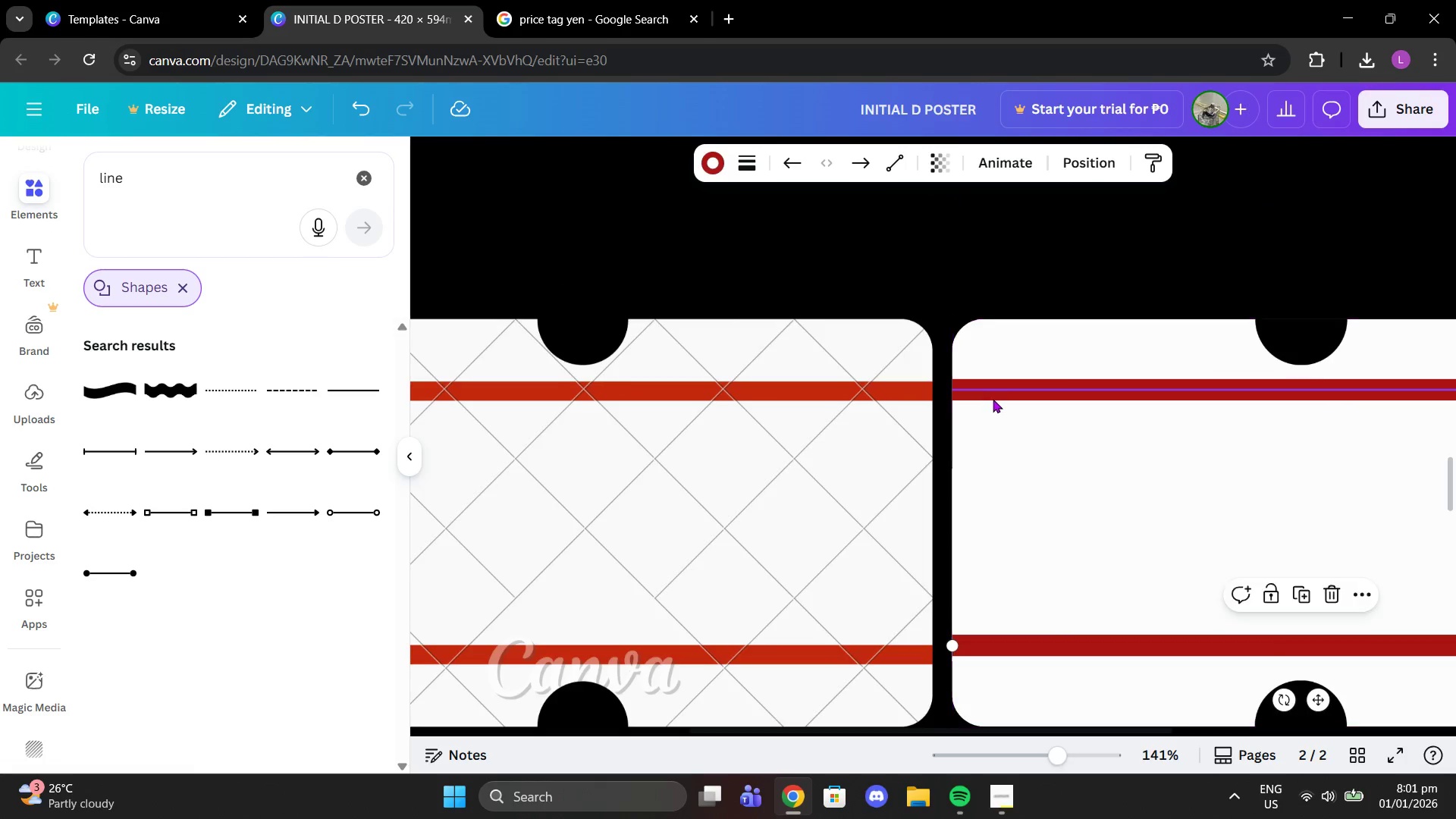 
scroll: coordinate [993, 399], scroll_direction: down, amount: 2.0
 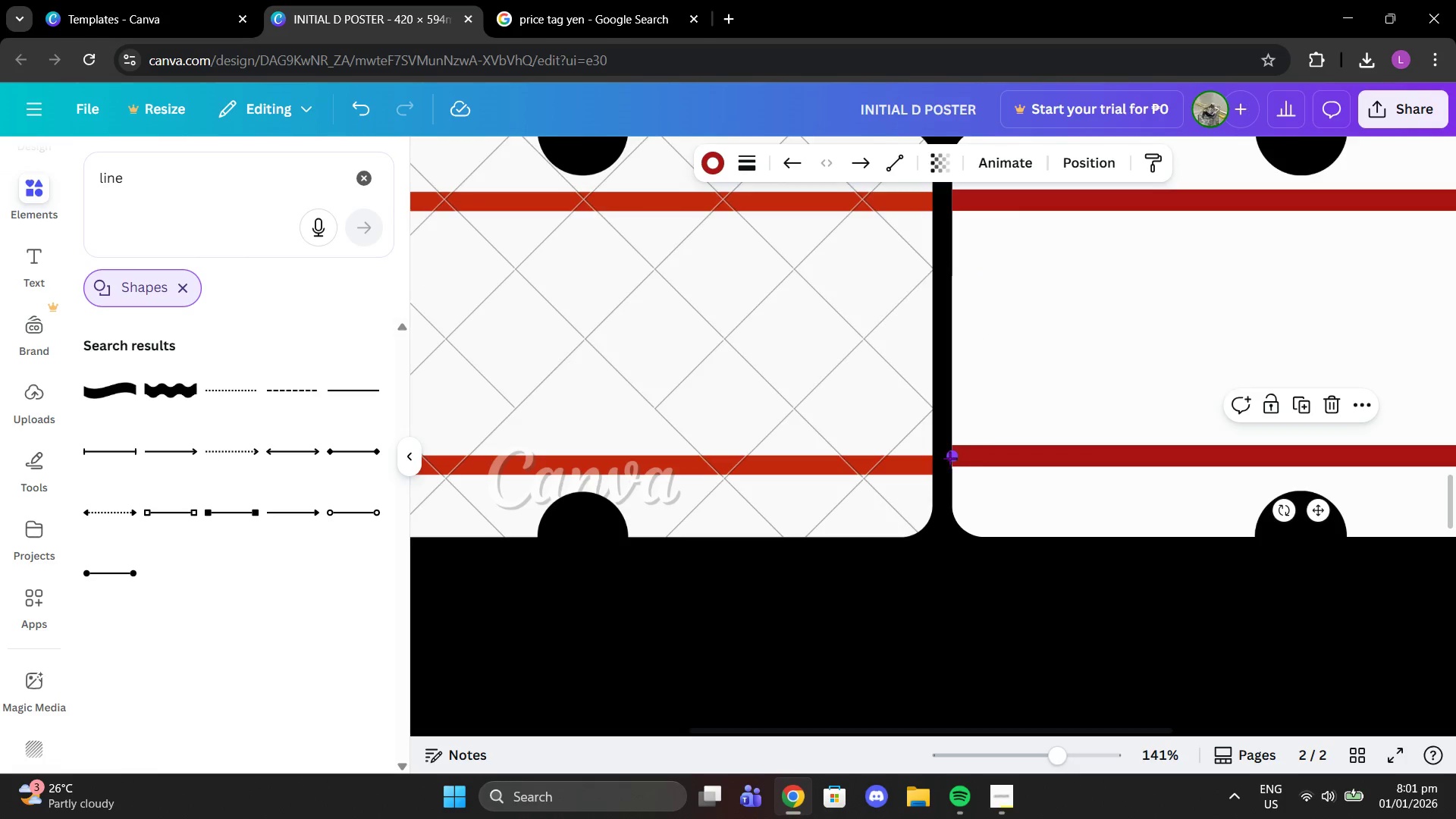 
left_click_drag(start_coordinate=[949, 458], to_coordinate=[948, 469])
 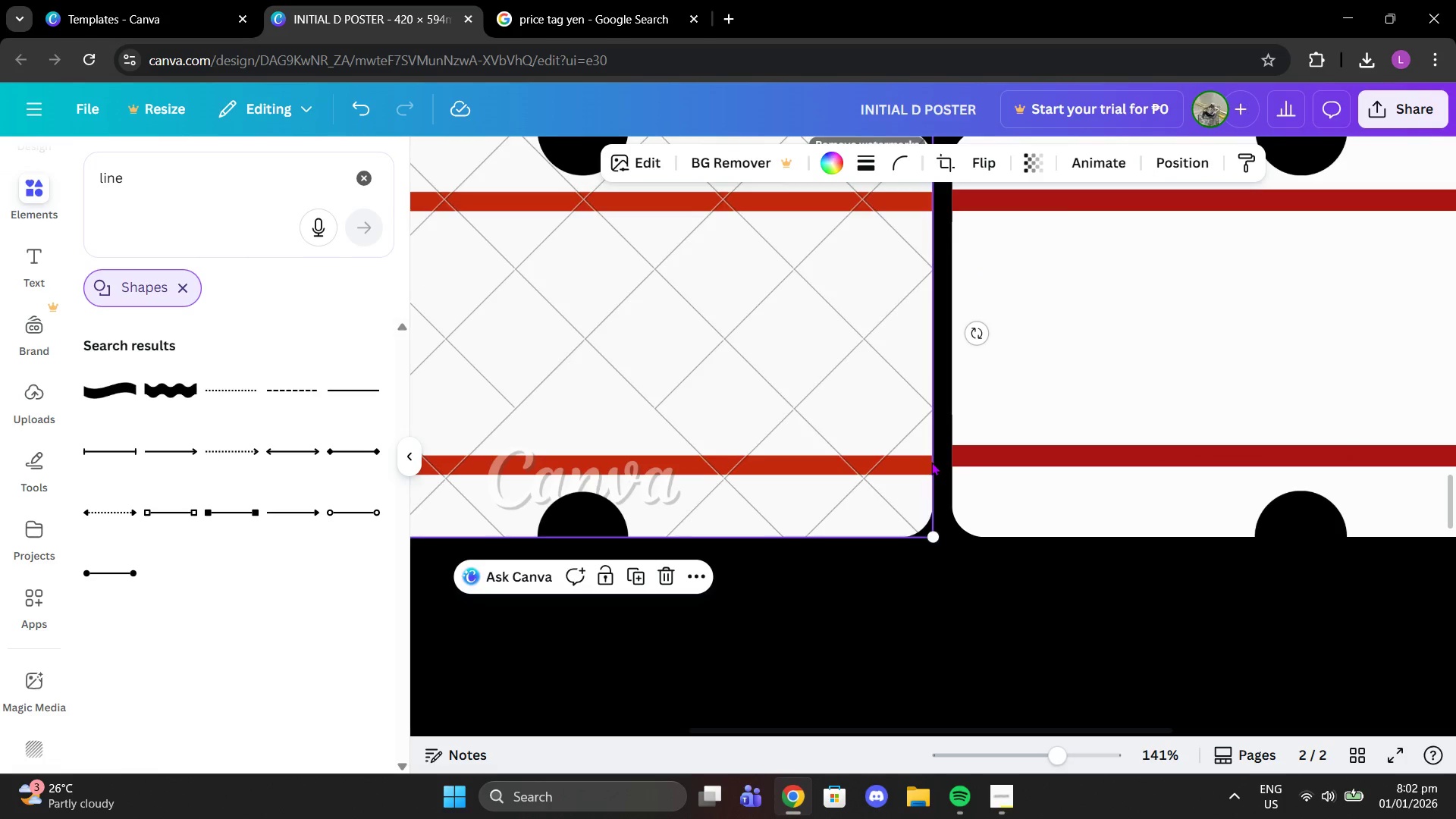 
left_click_drag(start_coordinate=[931, 462], to_coordinate=[948, 464])
 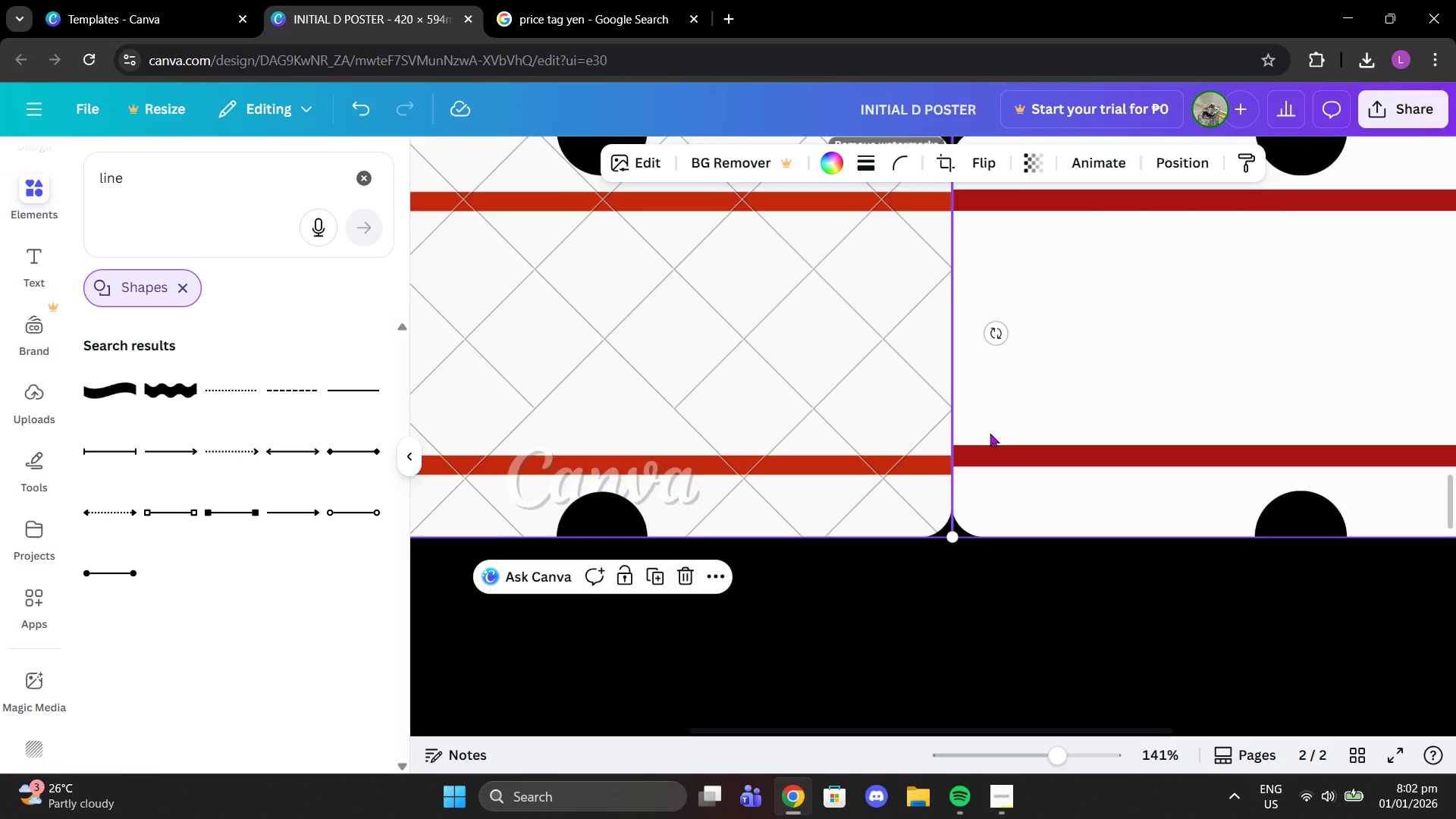 
scroll: coordinate [990, 433], scroll_direction: up, amount: 1.0
 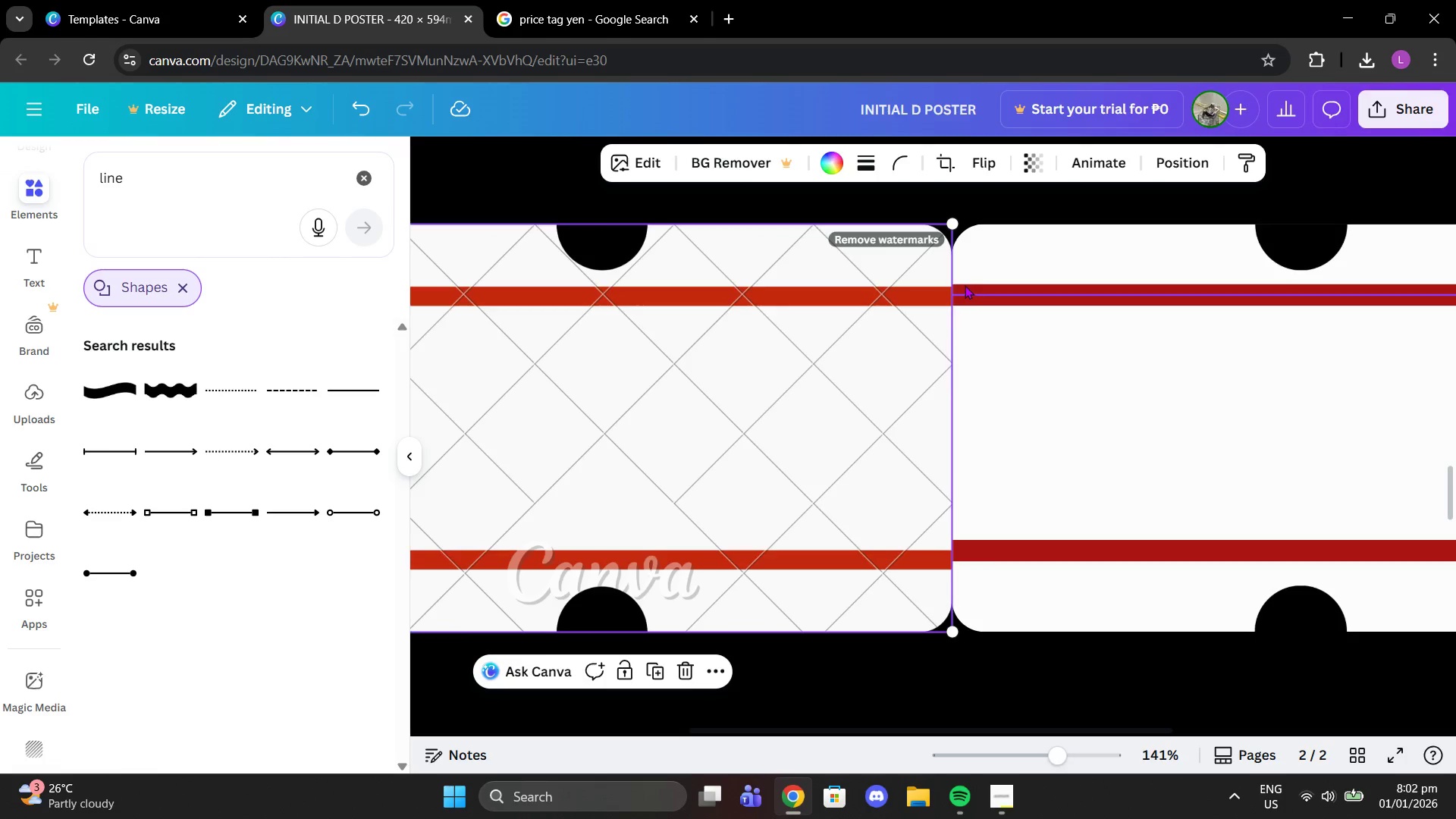 
left_click([965, 285])
 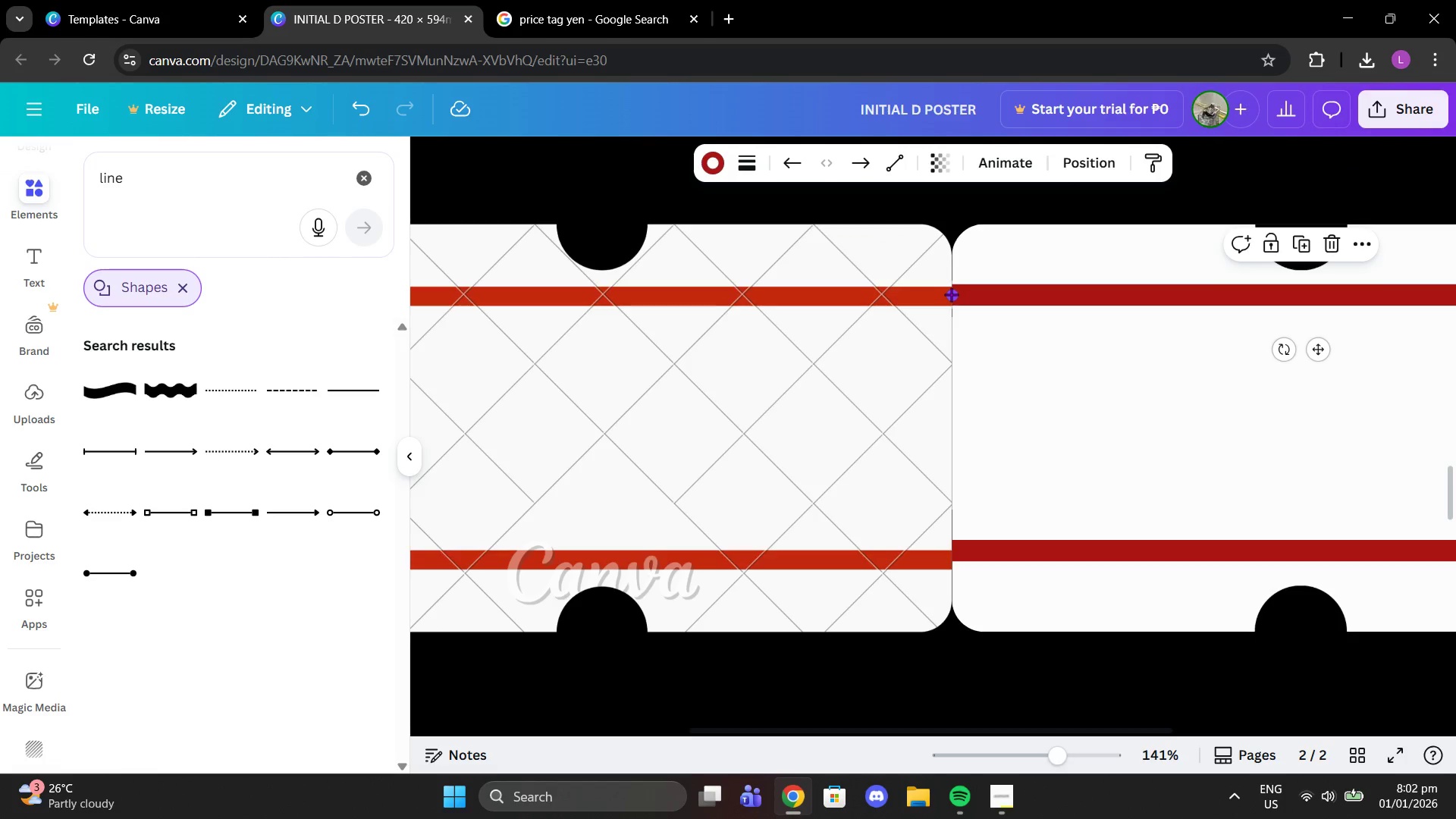 
left_click_drag(start_coordinate=[951, 294], to_coordinate=[951, 304])
 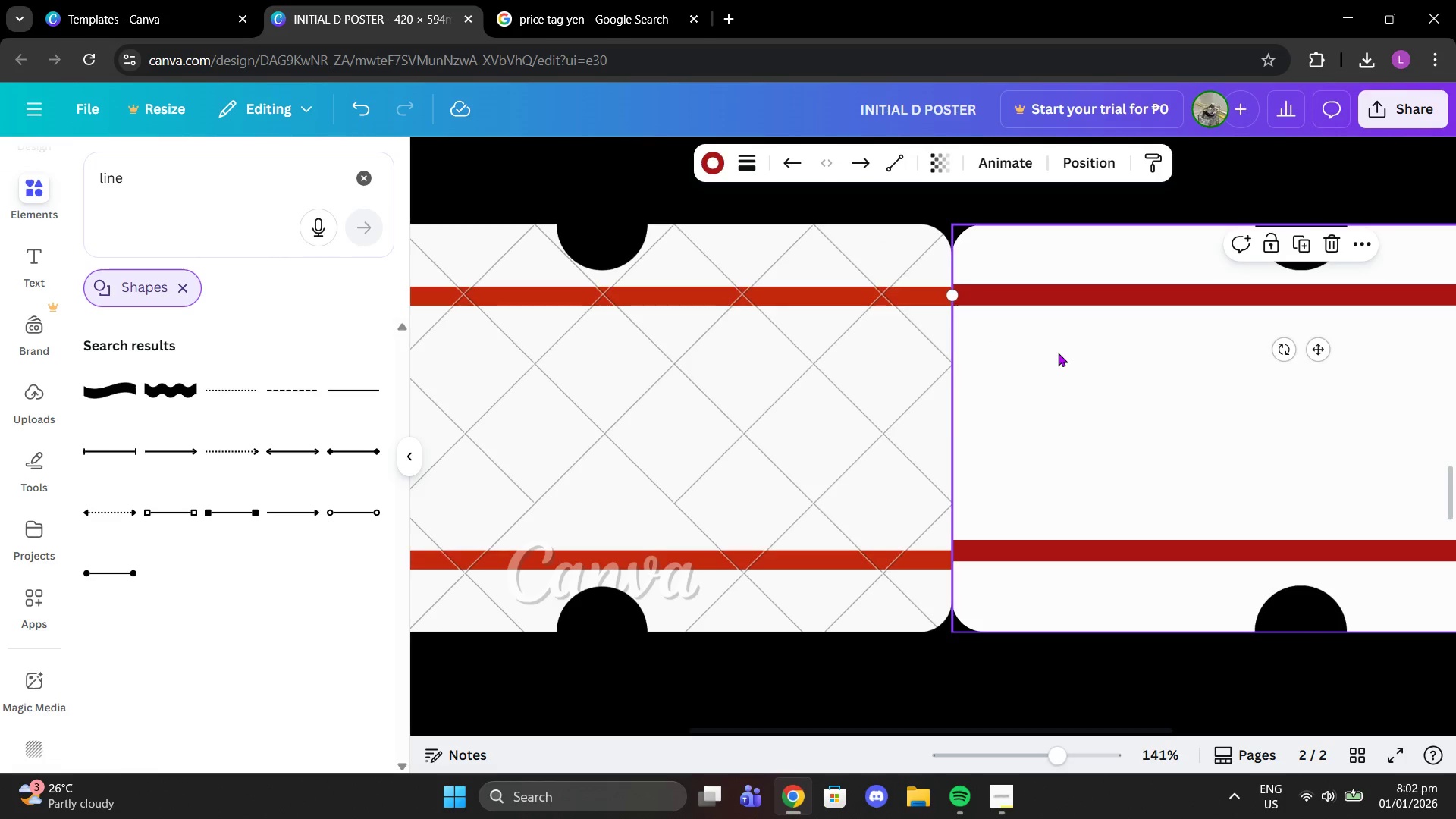 
left_click([1058, 353])
 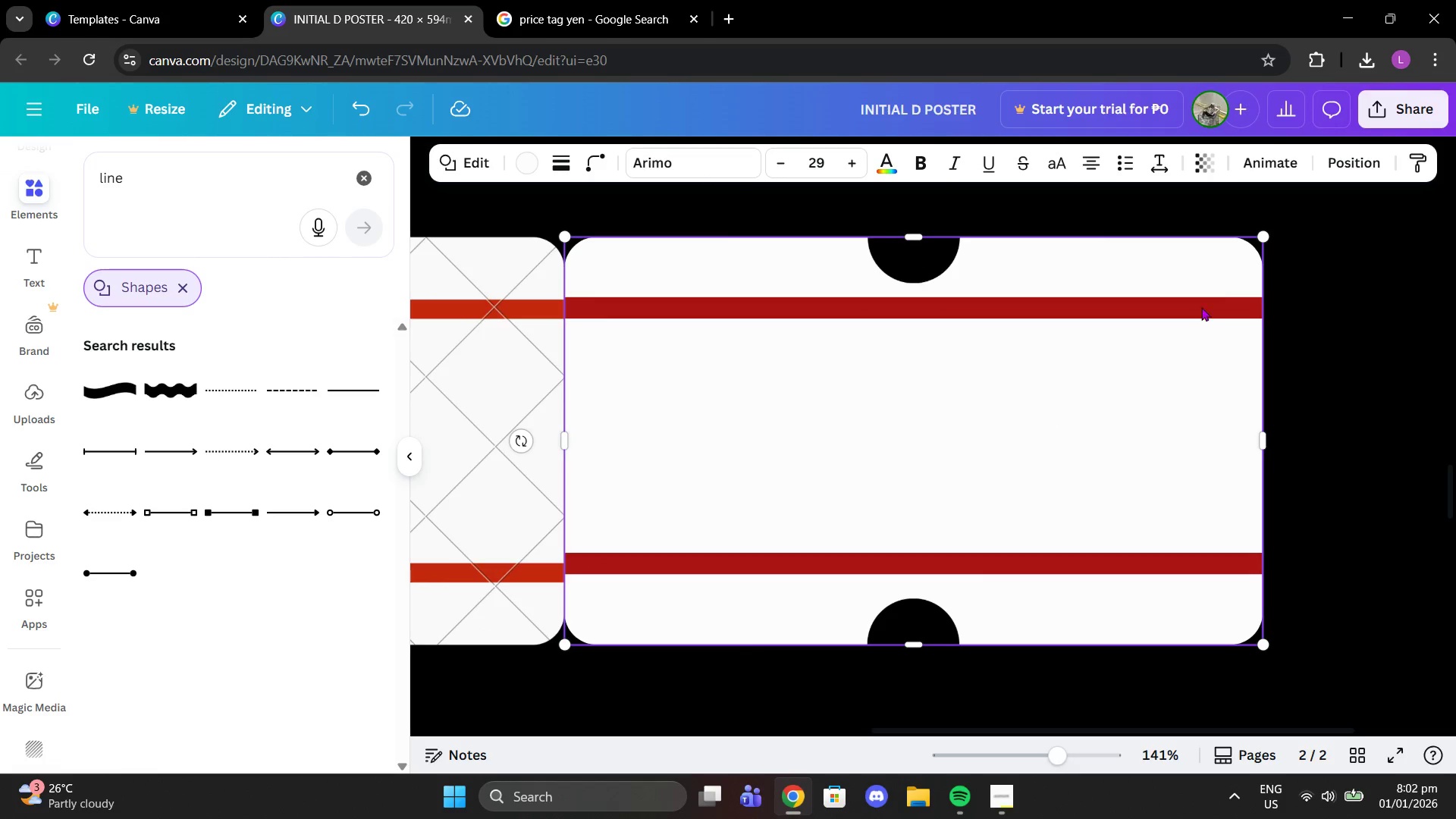 
left_click([1238, 304])
 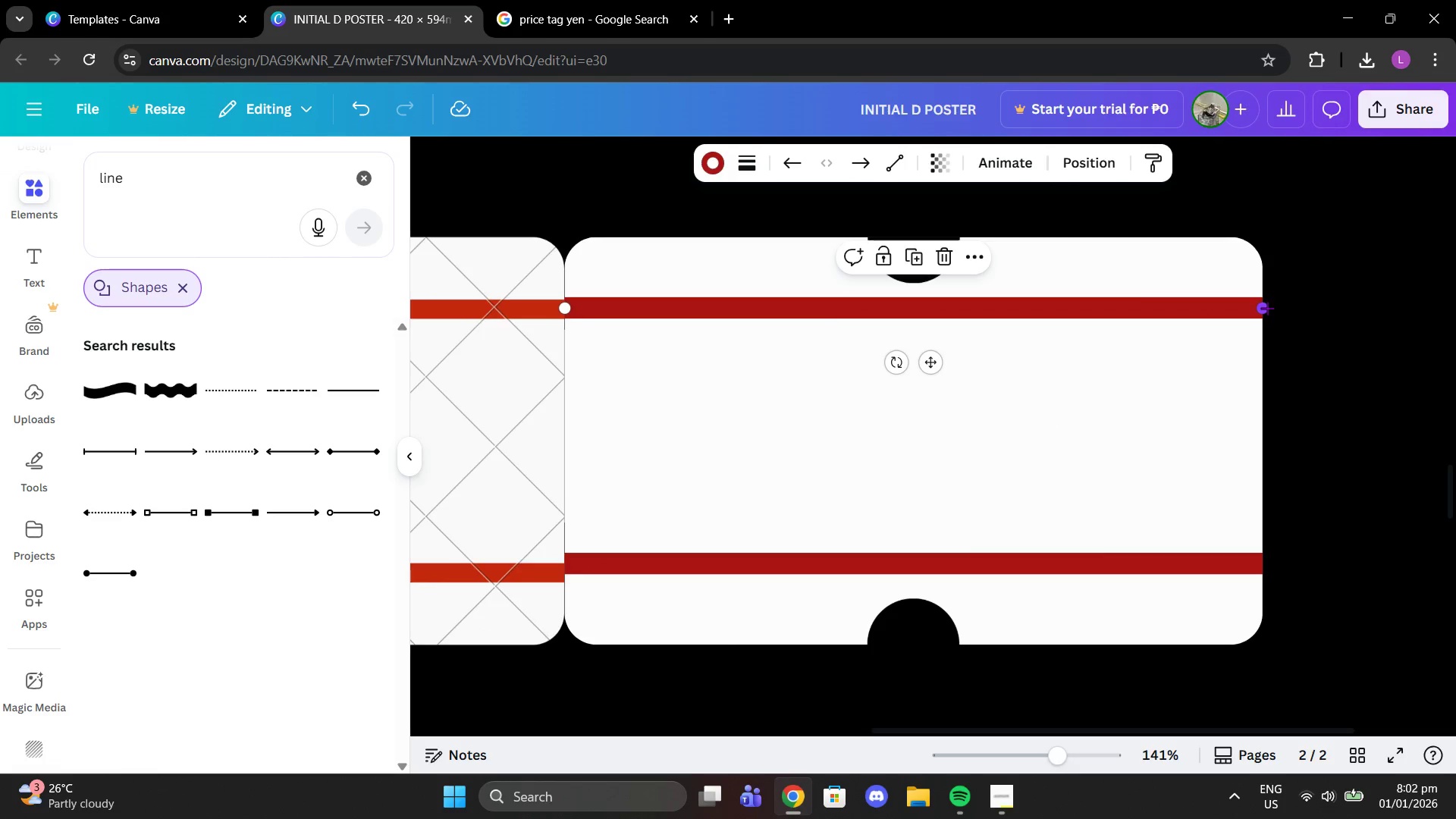 
left_click_drag(start_coordinate=[1267, 308], to_coordinate=[1267, 318])
 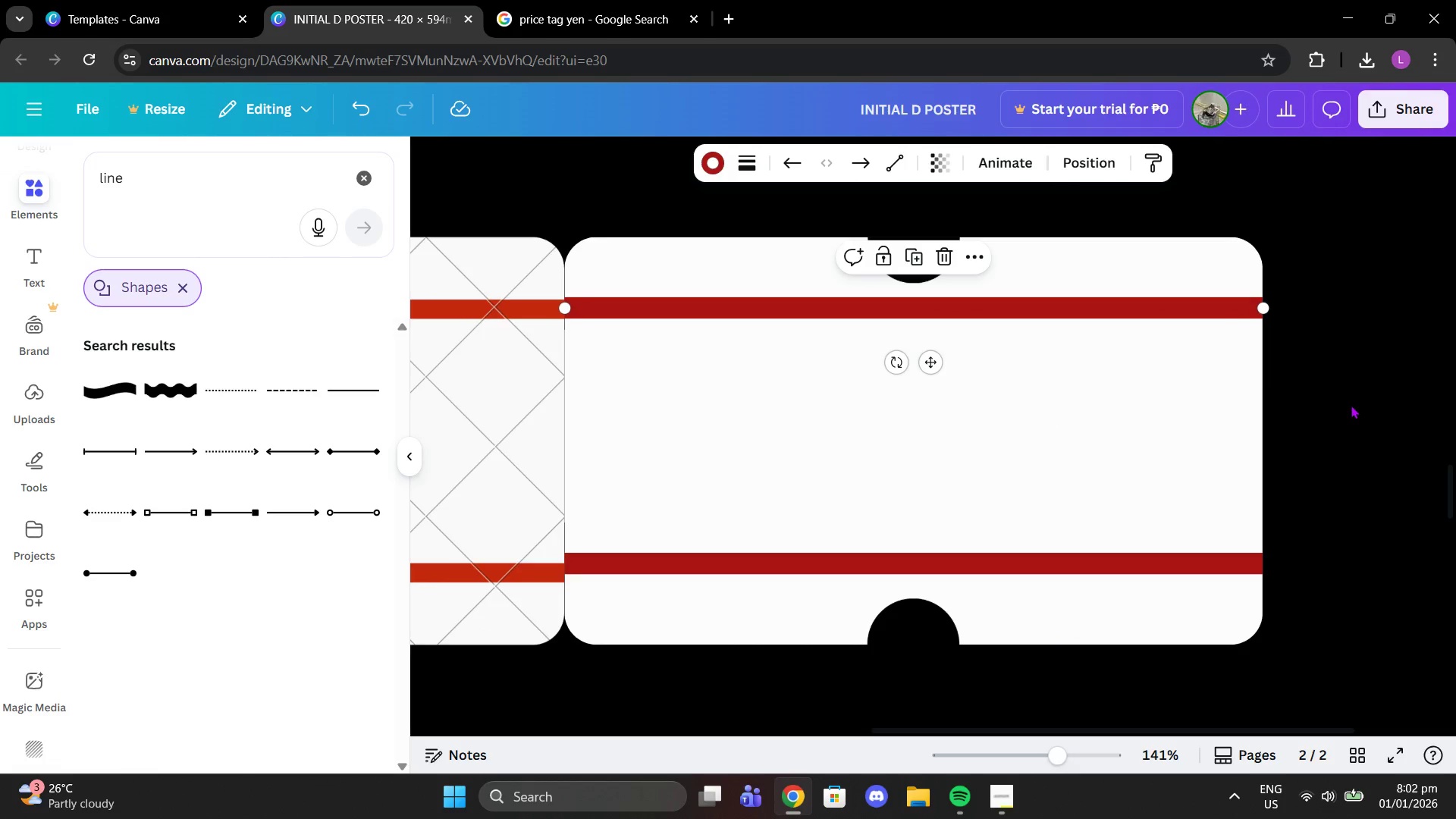 
left_click([1351, 405])
 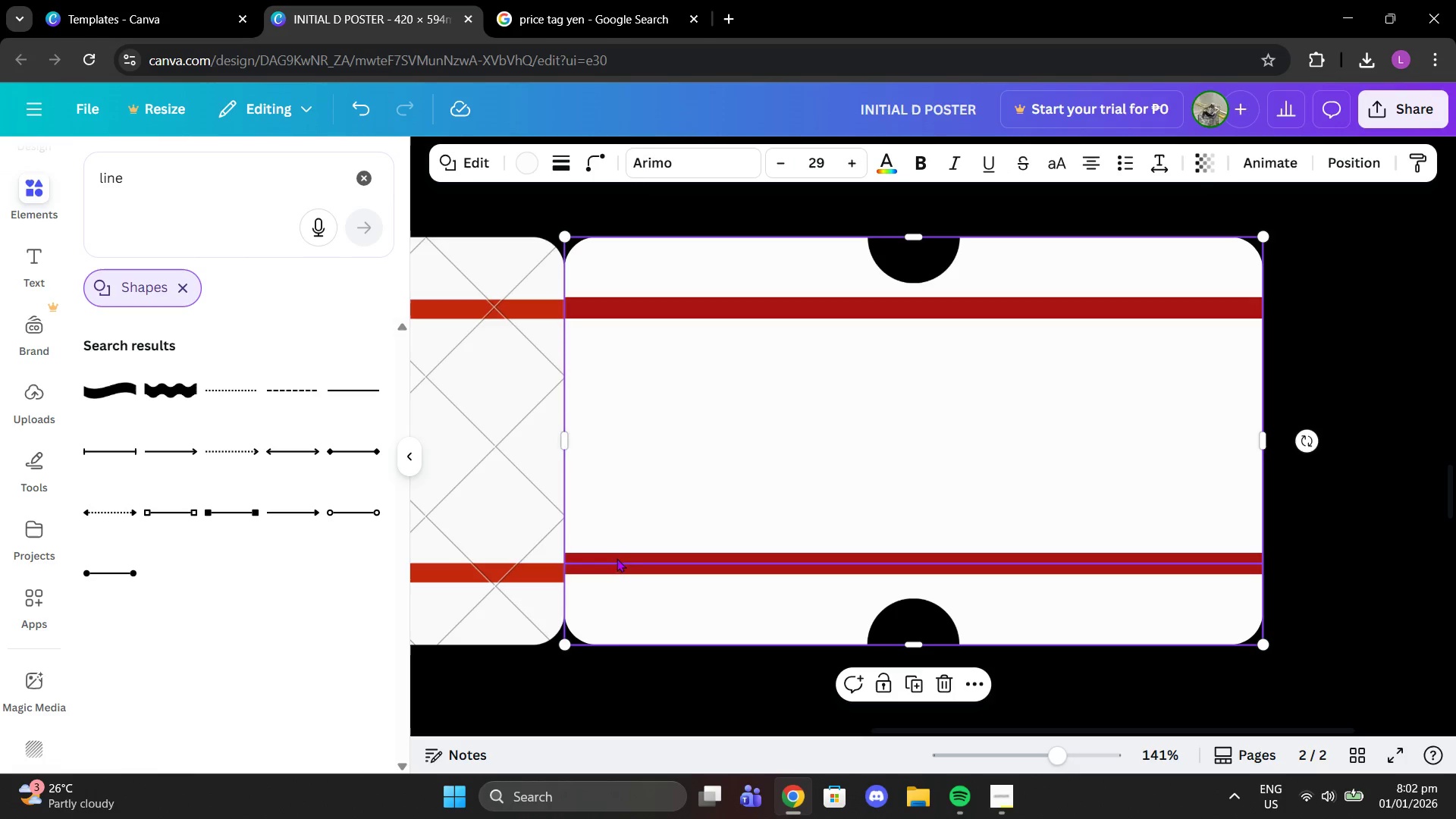 
left_click([589, 560])
 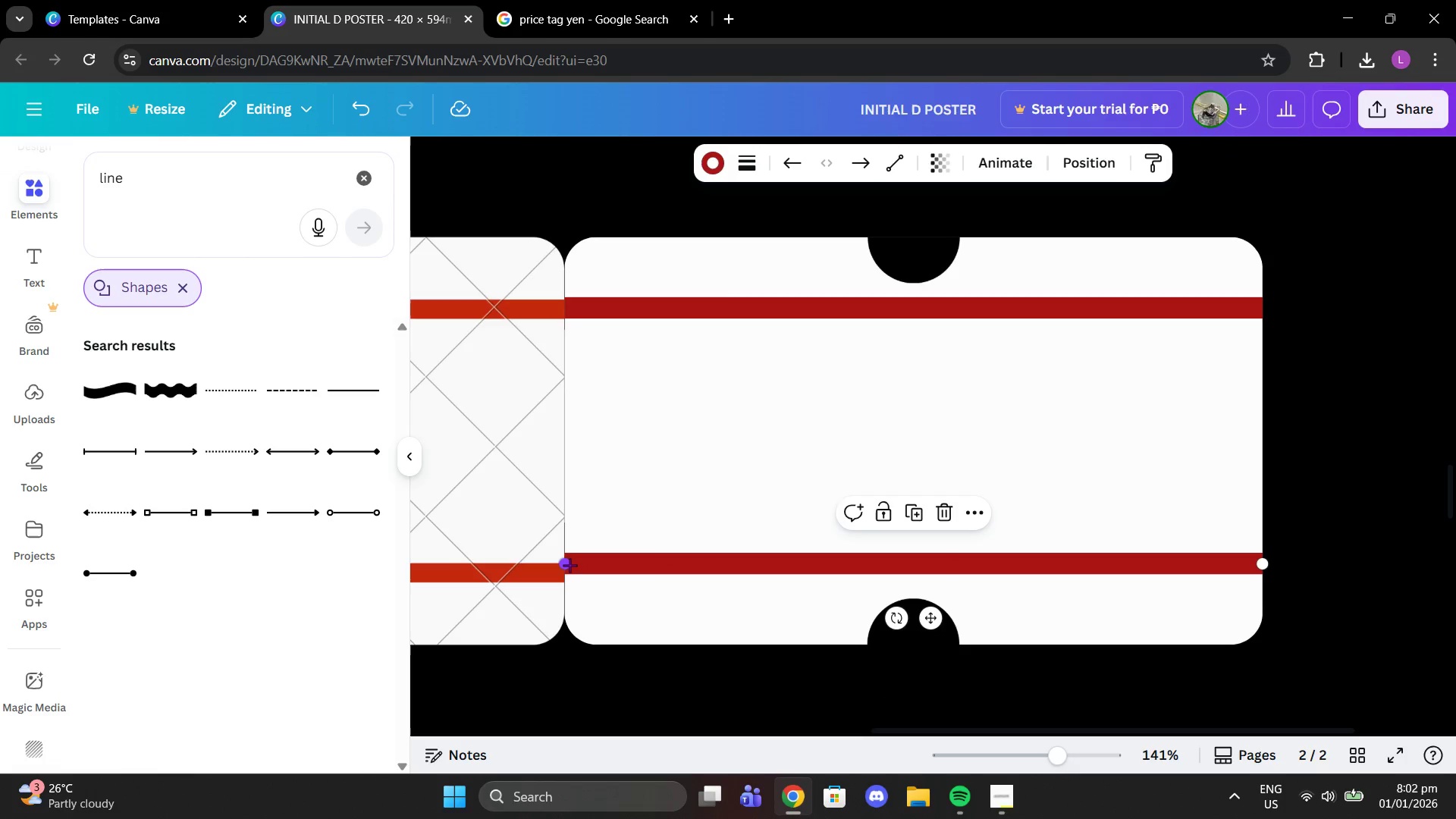 
left_click_drag(start_coordinate=[569, 564], to_coordinate=[566, 576])
 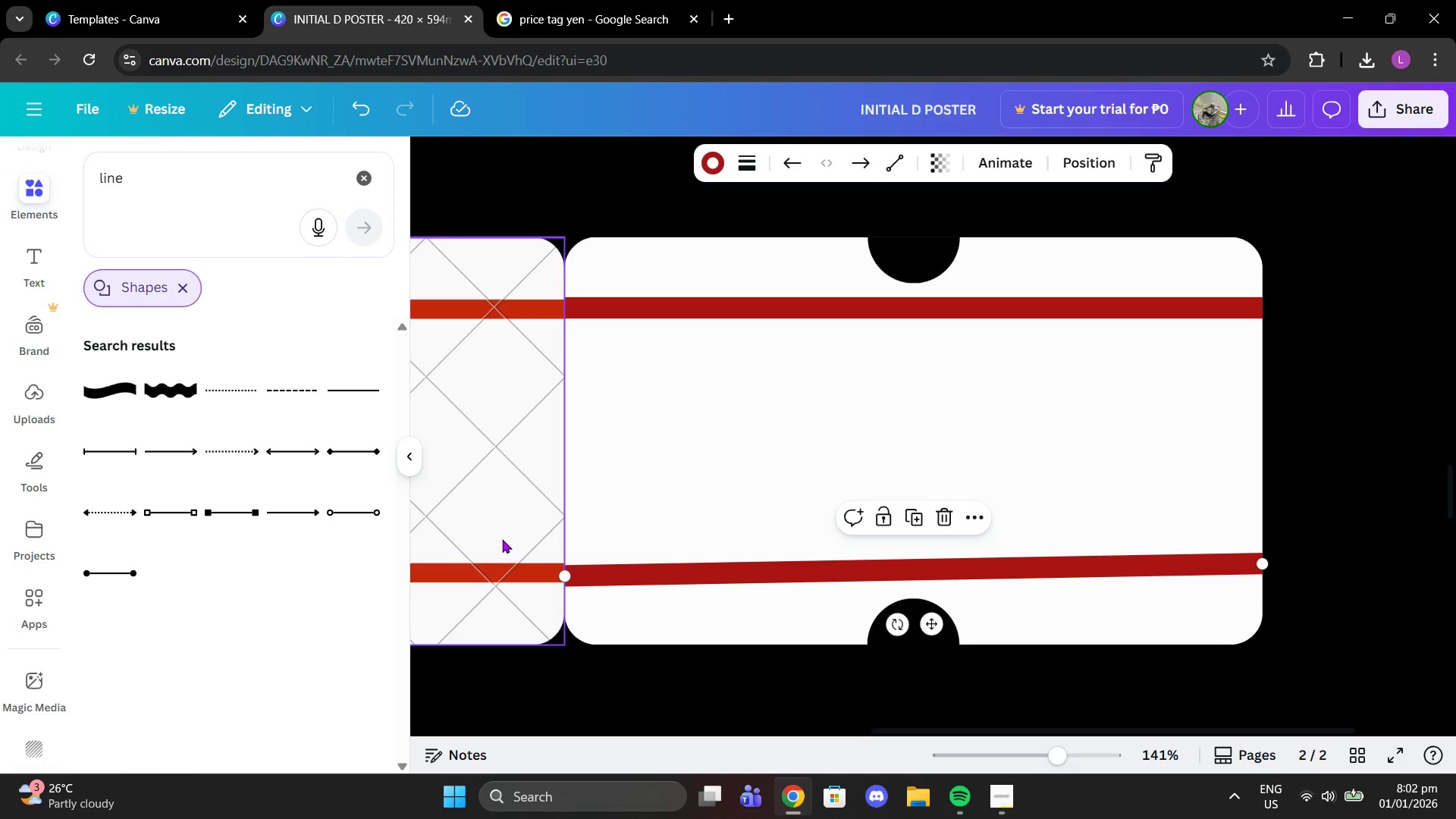 
left_click_drag(start_coordinate=[502, 539], to_coordinate=[454, 530])
 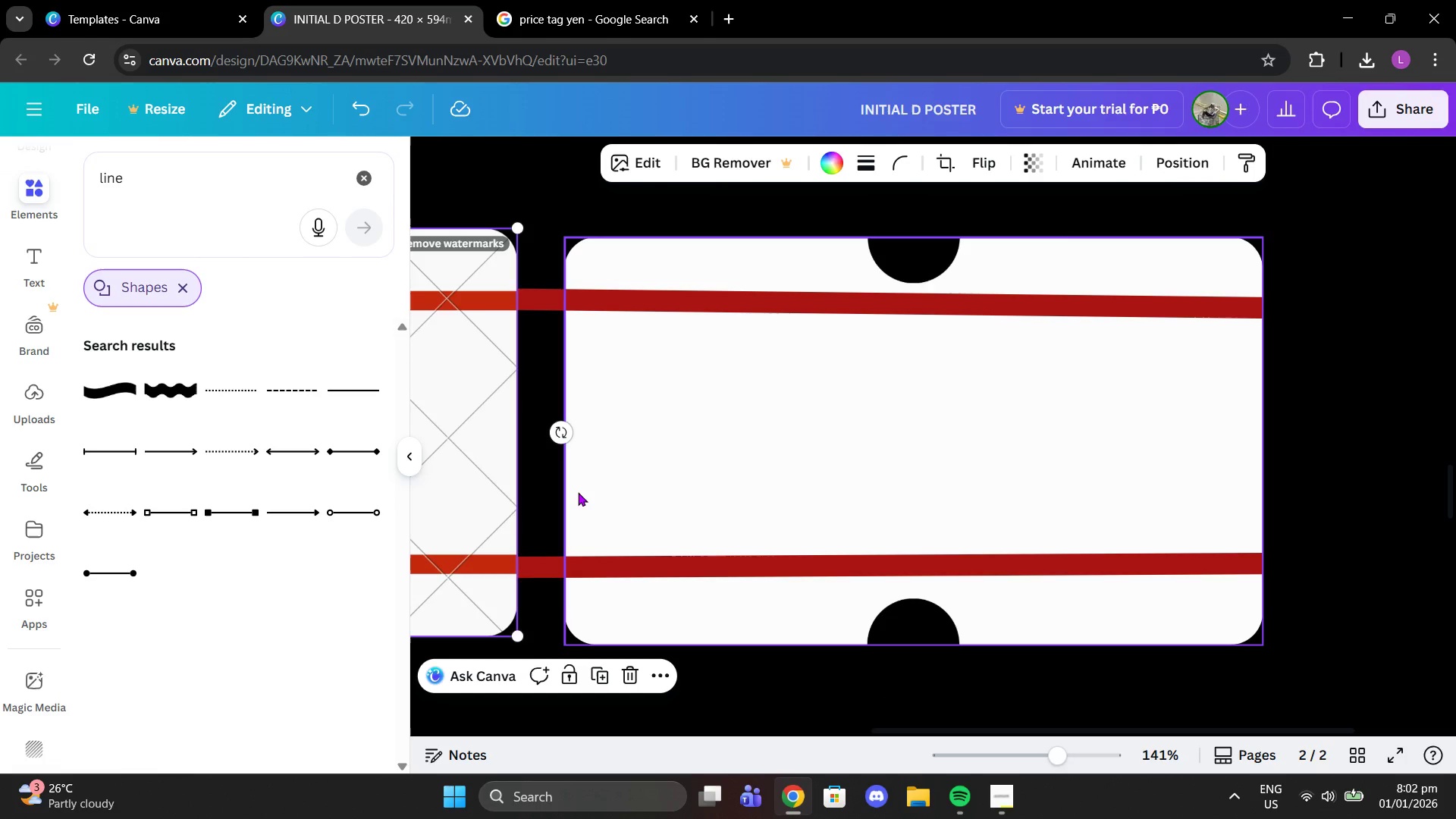 
key(Control+Z)
 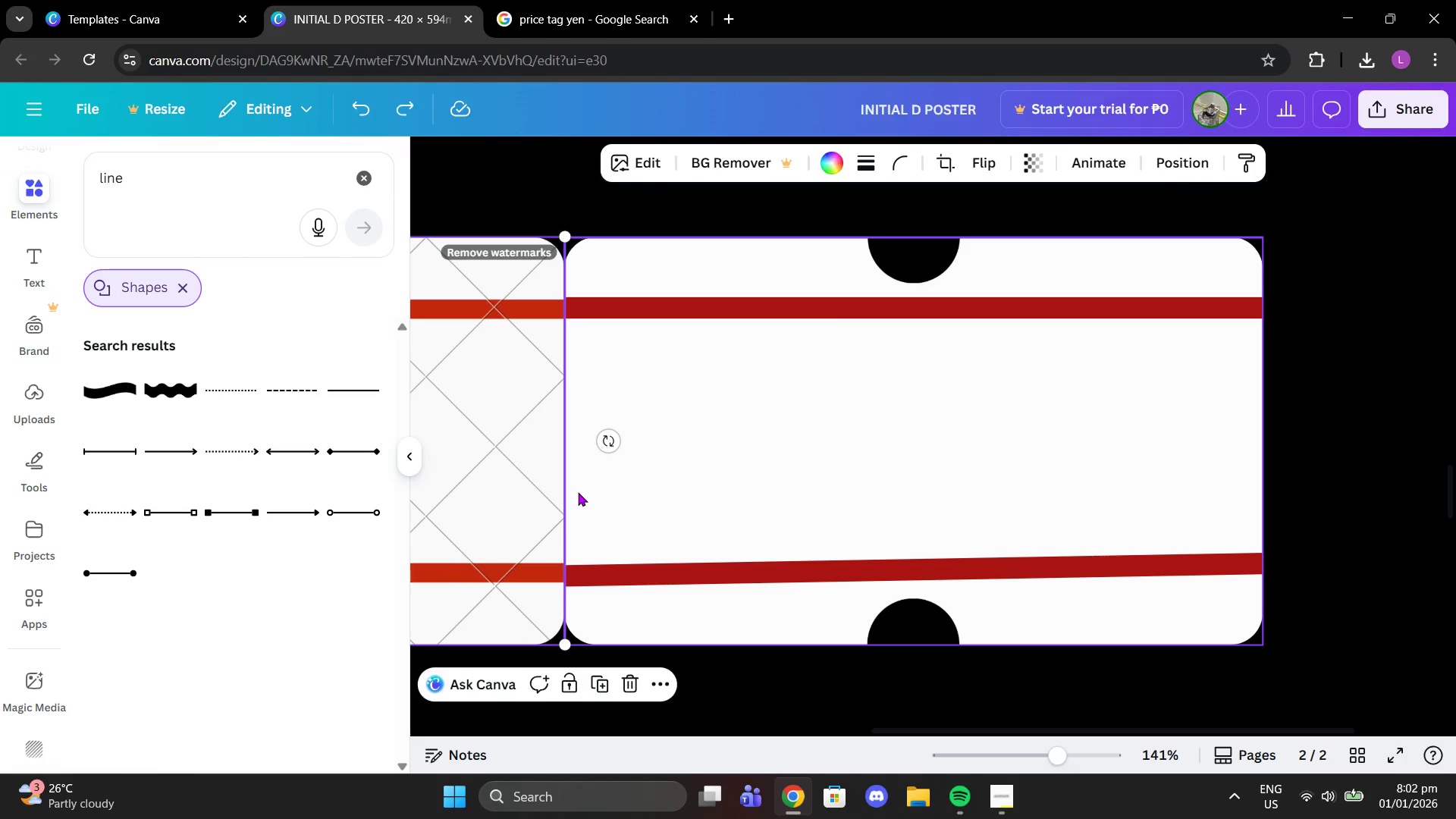 
key(Control+Z)
 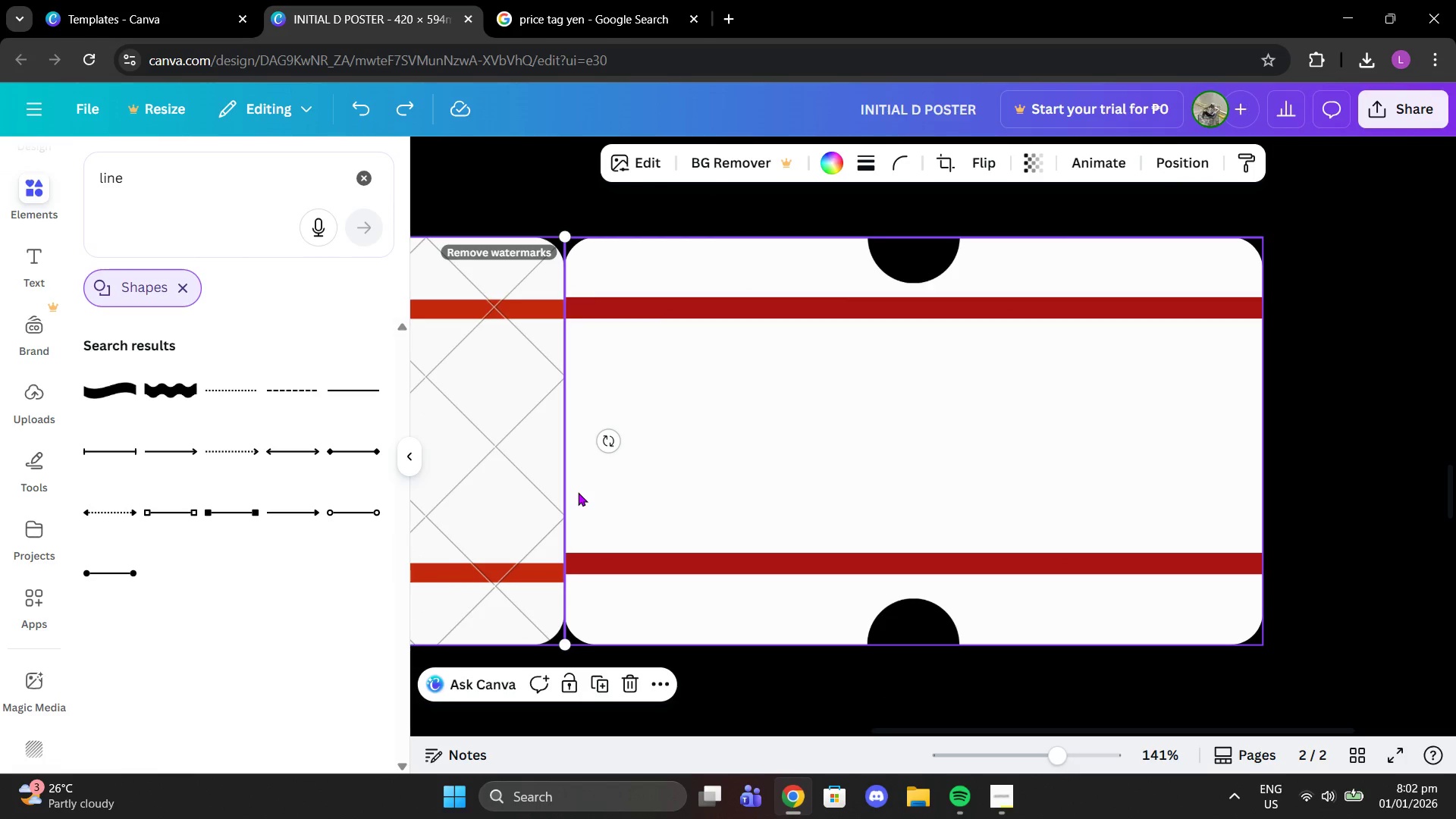 
key(Control+Z)
 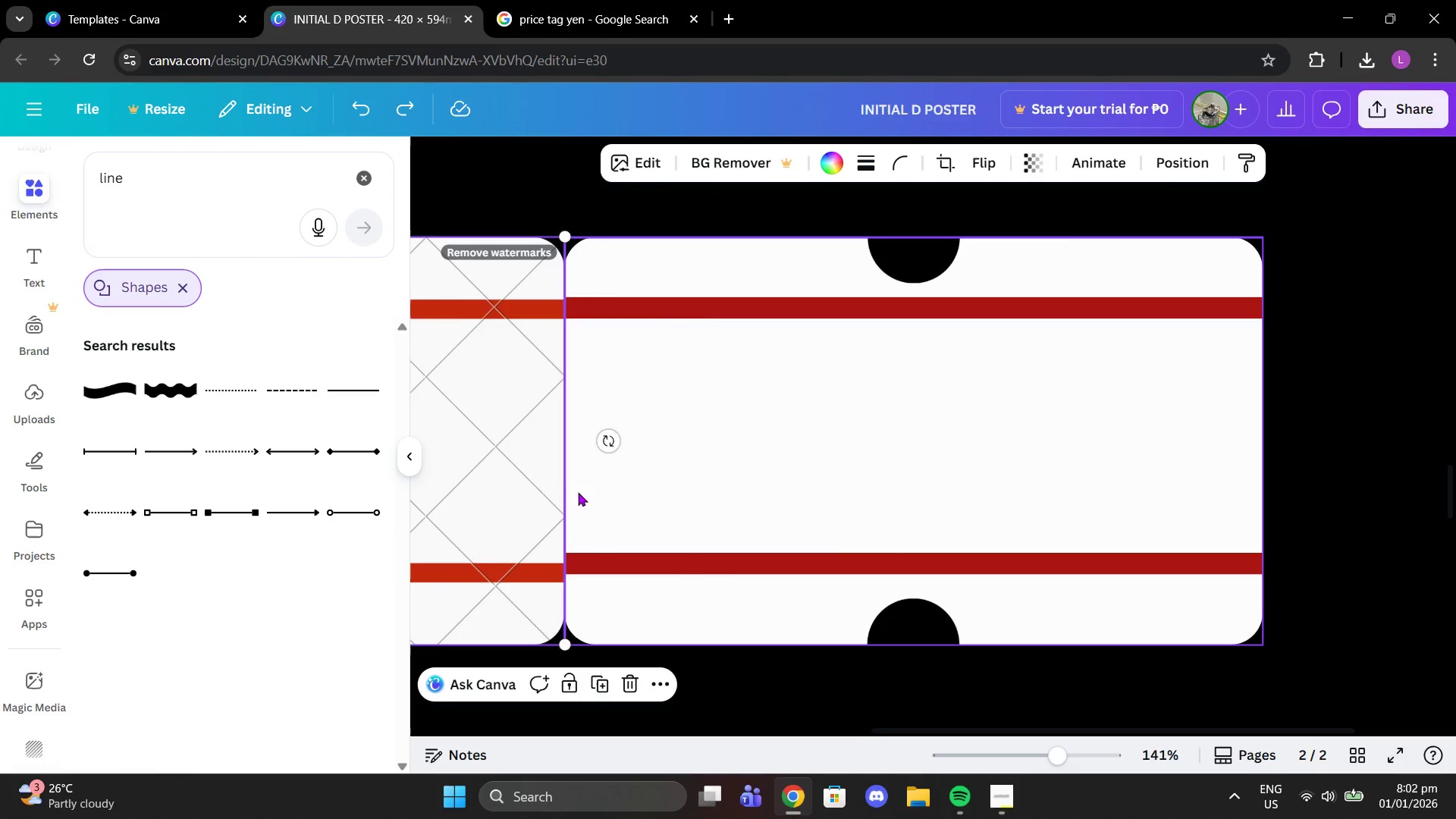 
key(Control+Z)
 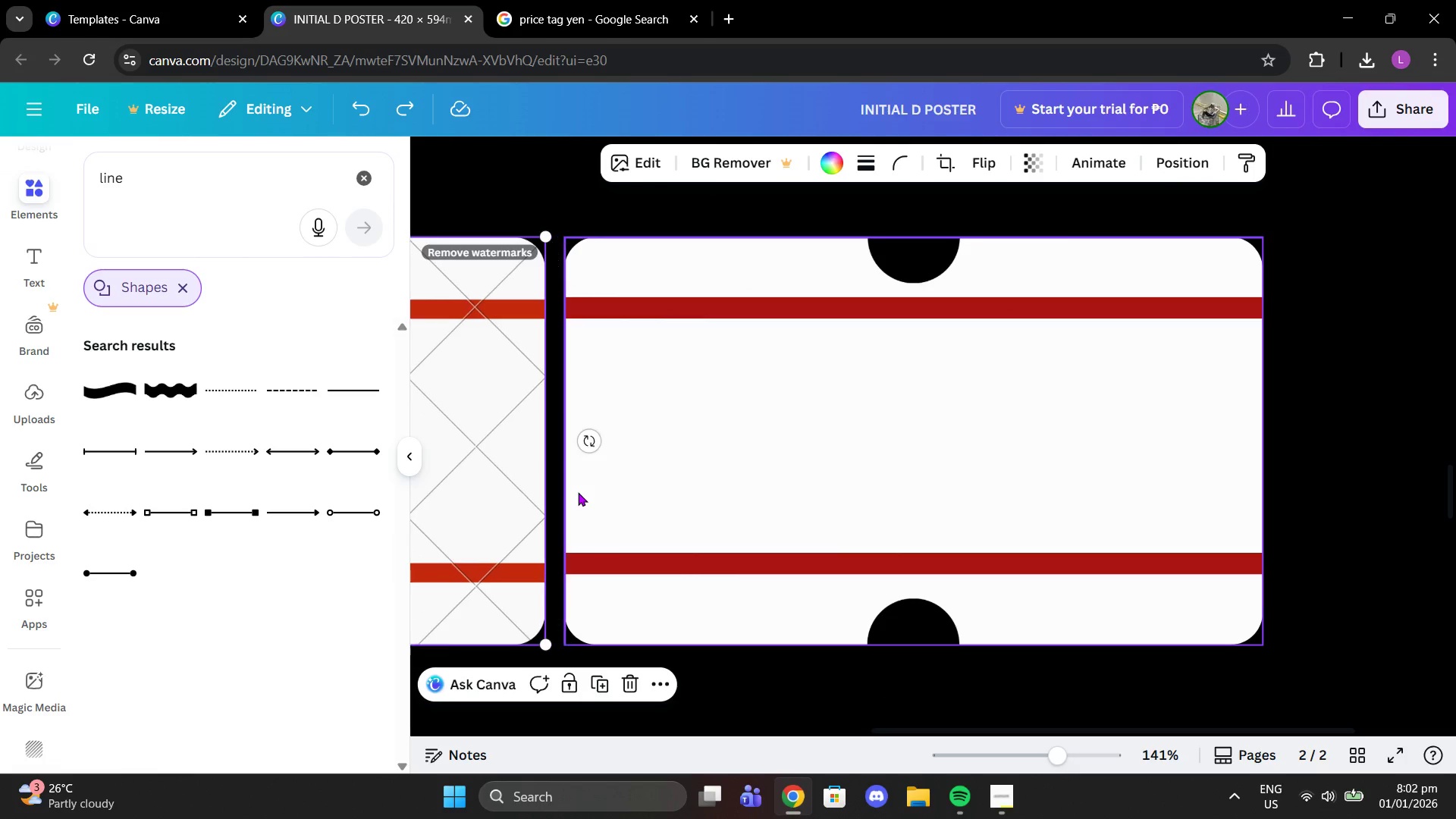 
key(Control+Z)
 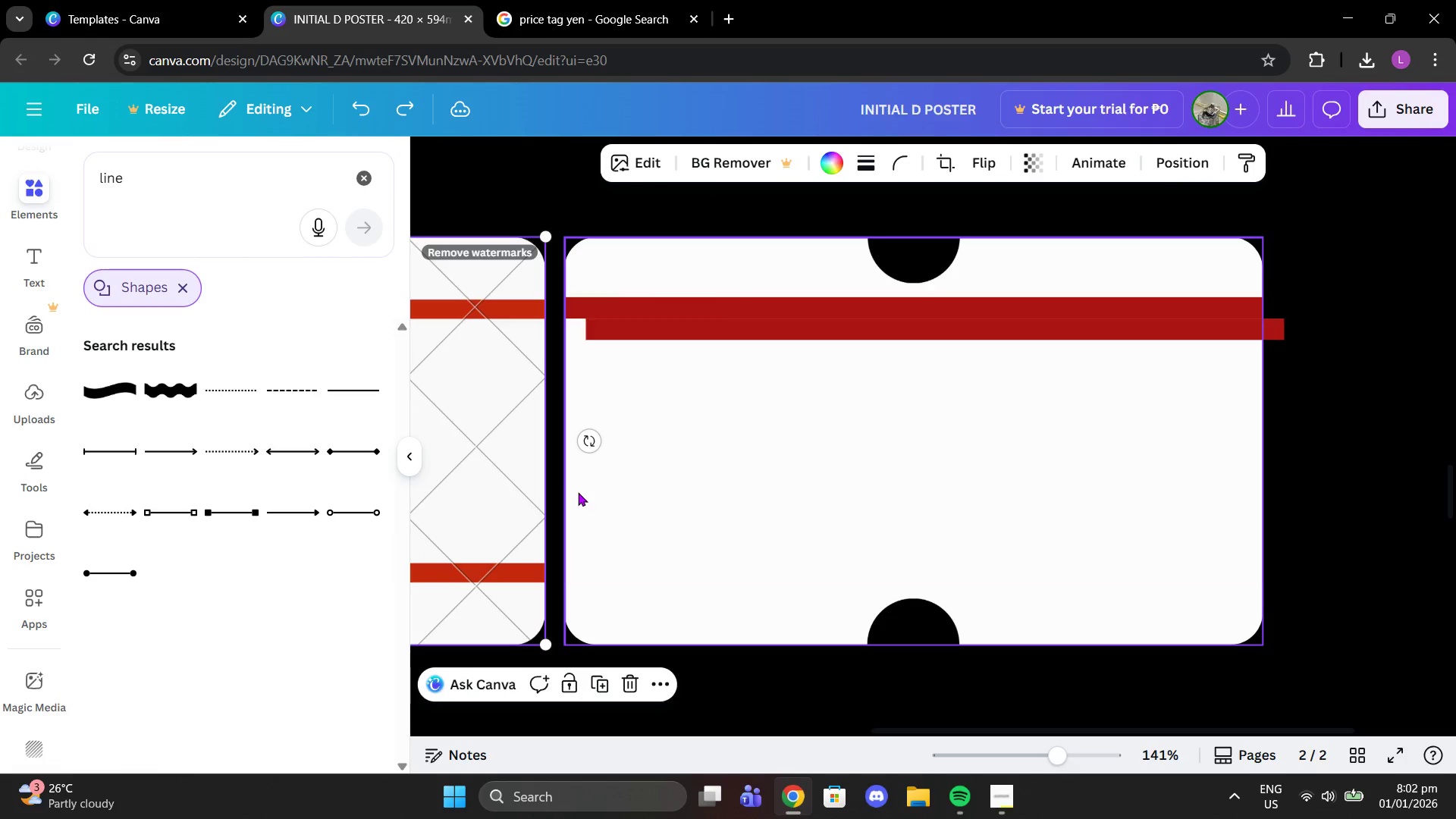 
key(Control+Z)
 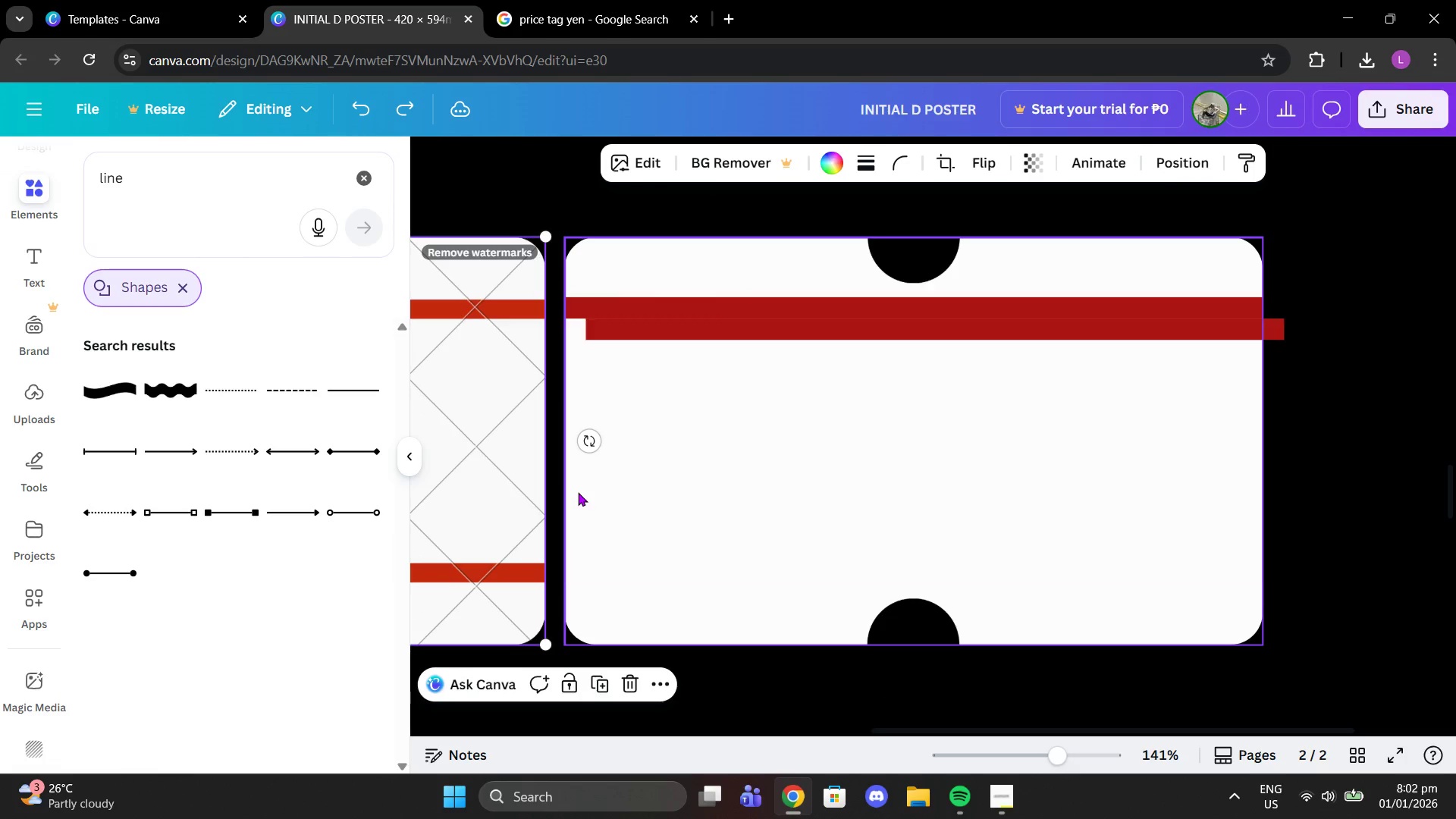 
key(Control+Z)
 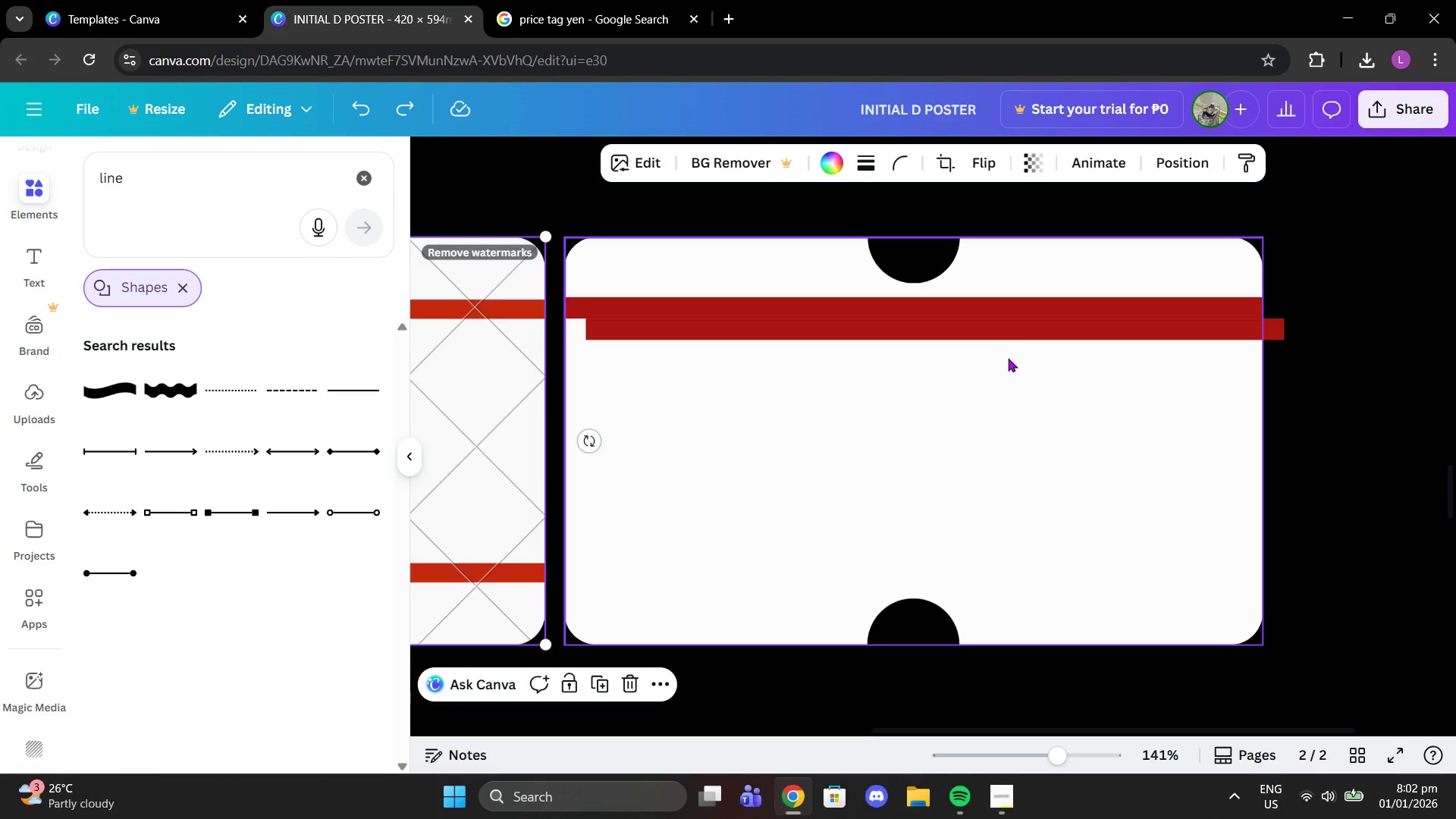 
left_click_drag(start_coordinate=[976, 317], to_coordinate=[956, 563])
 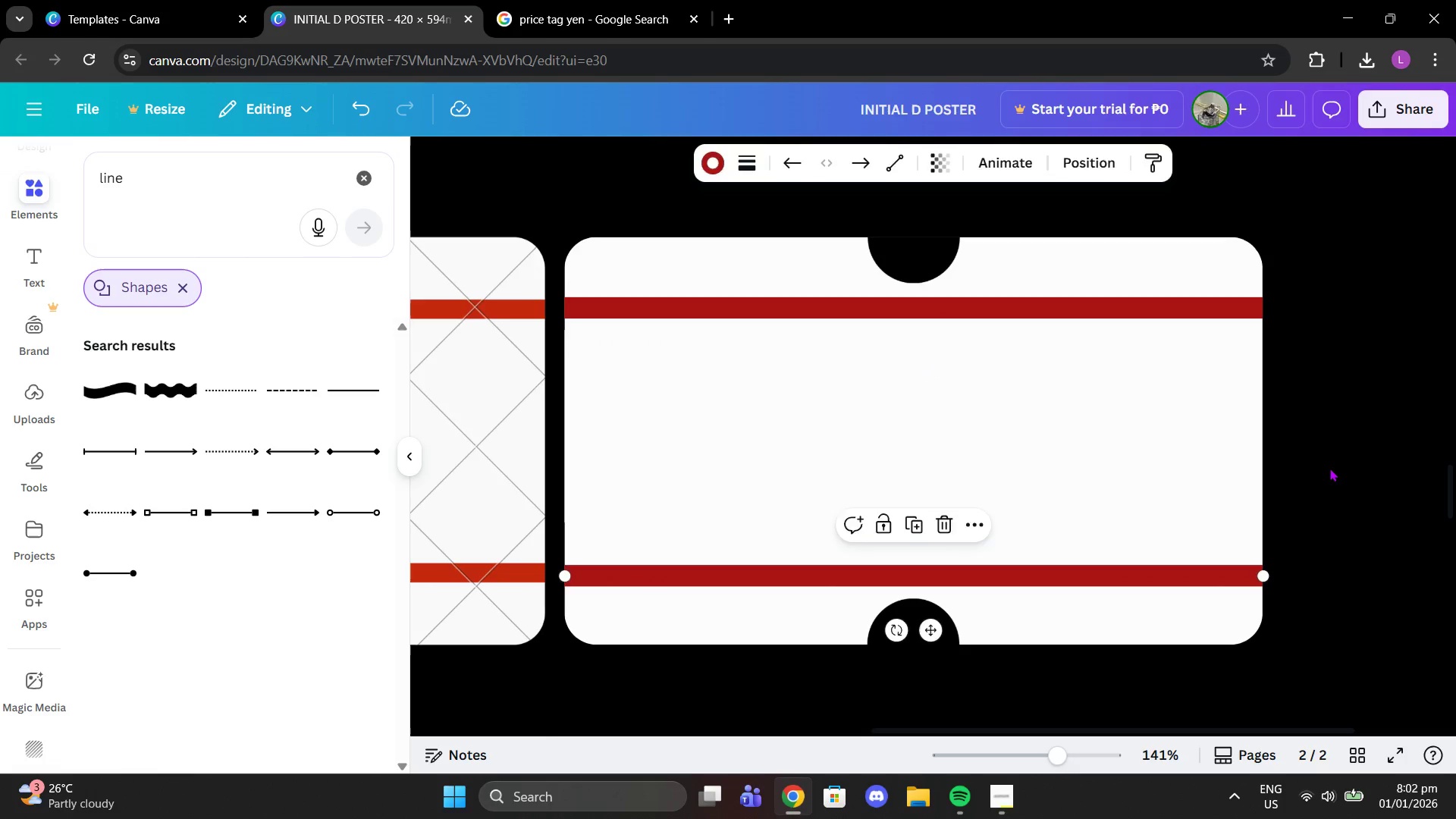 
double_click([1329, 468])
 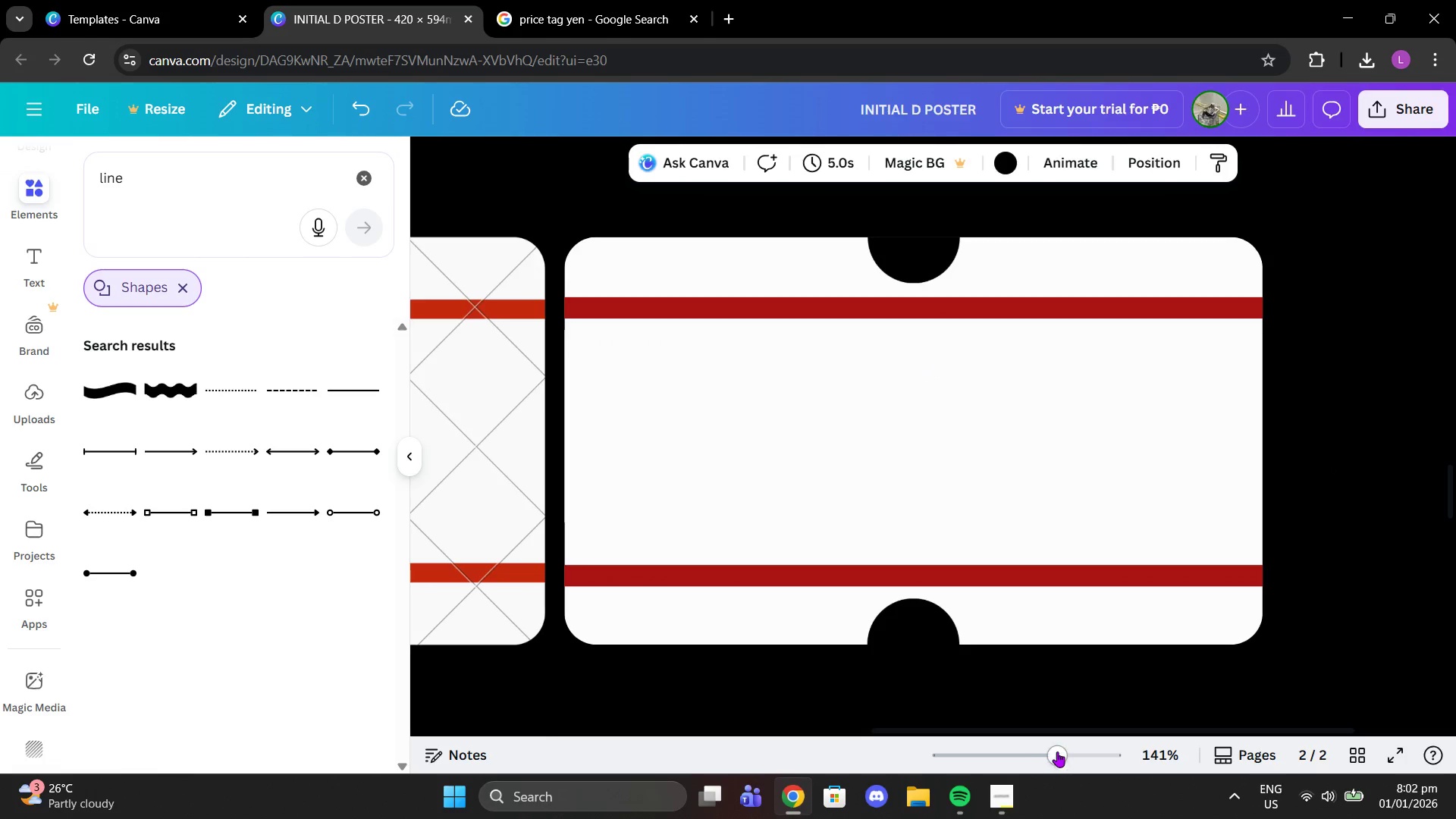 
left_click_drag(start_coordinate=[1066, 759], to_coordinate=[1018, 758])
 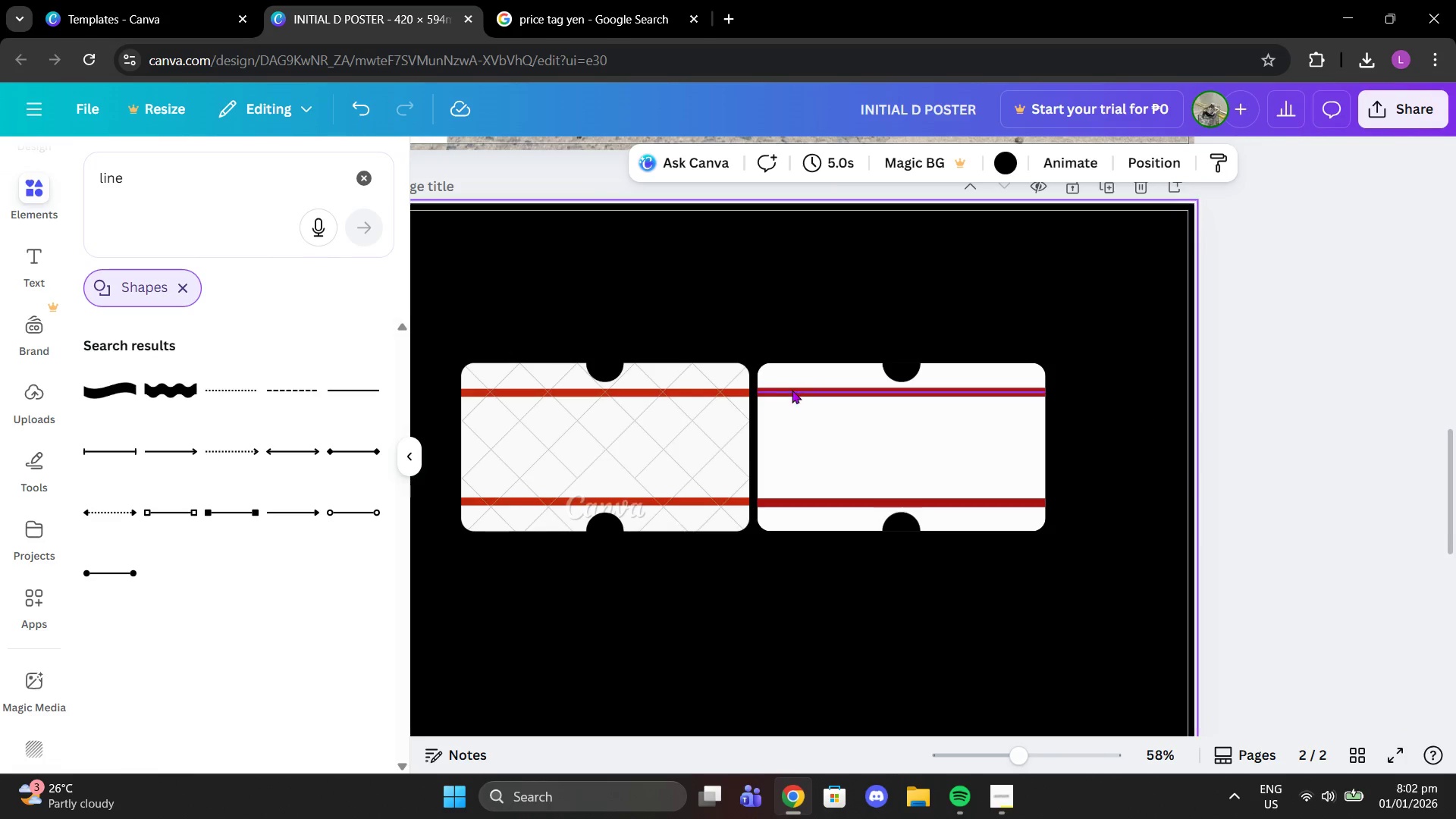 
left_click([792, 390])
 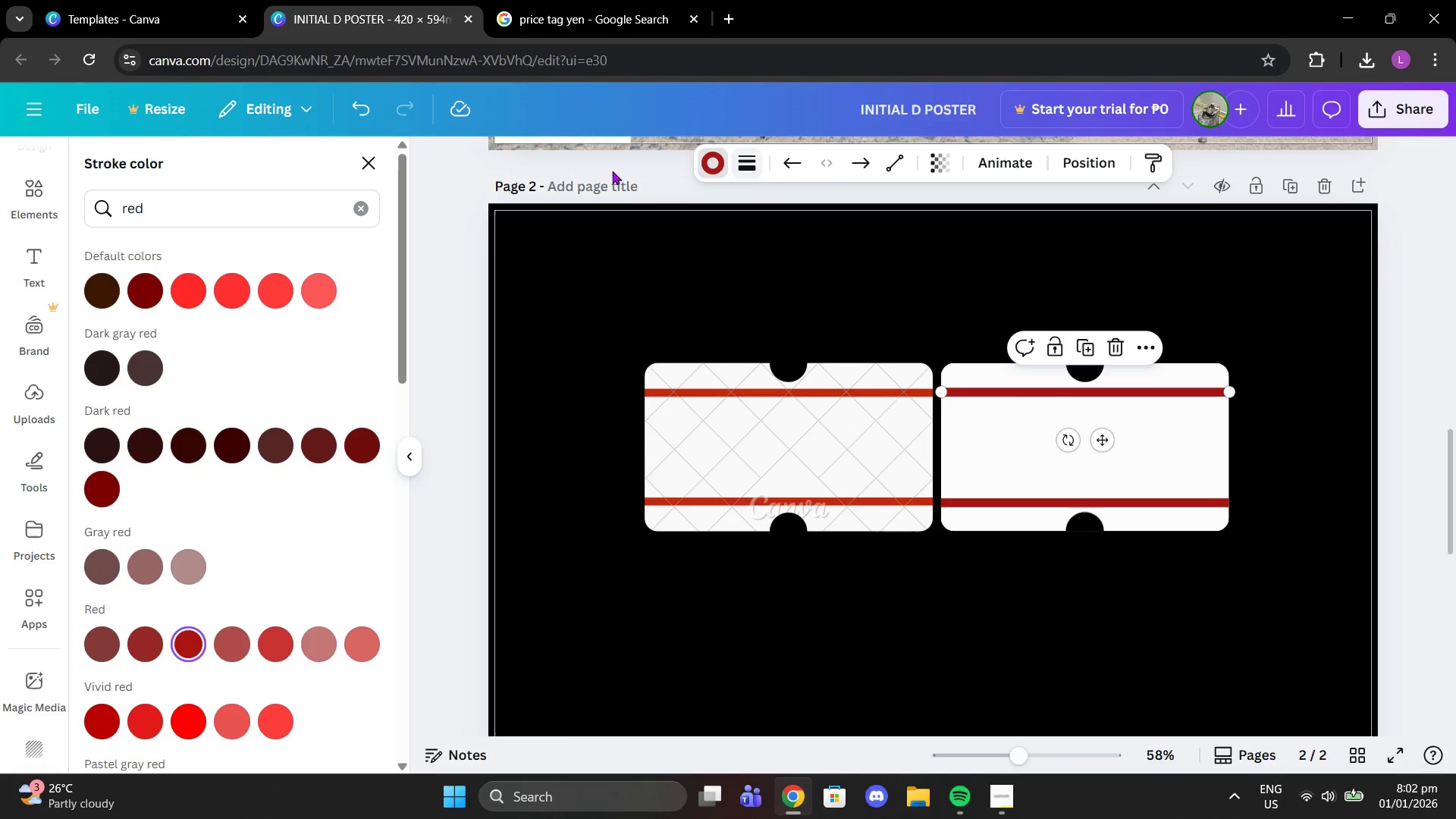 
left_click([289, 290])
 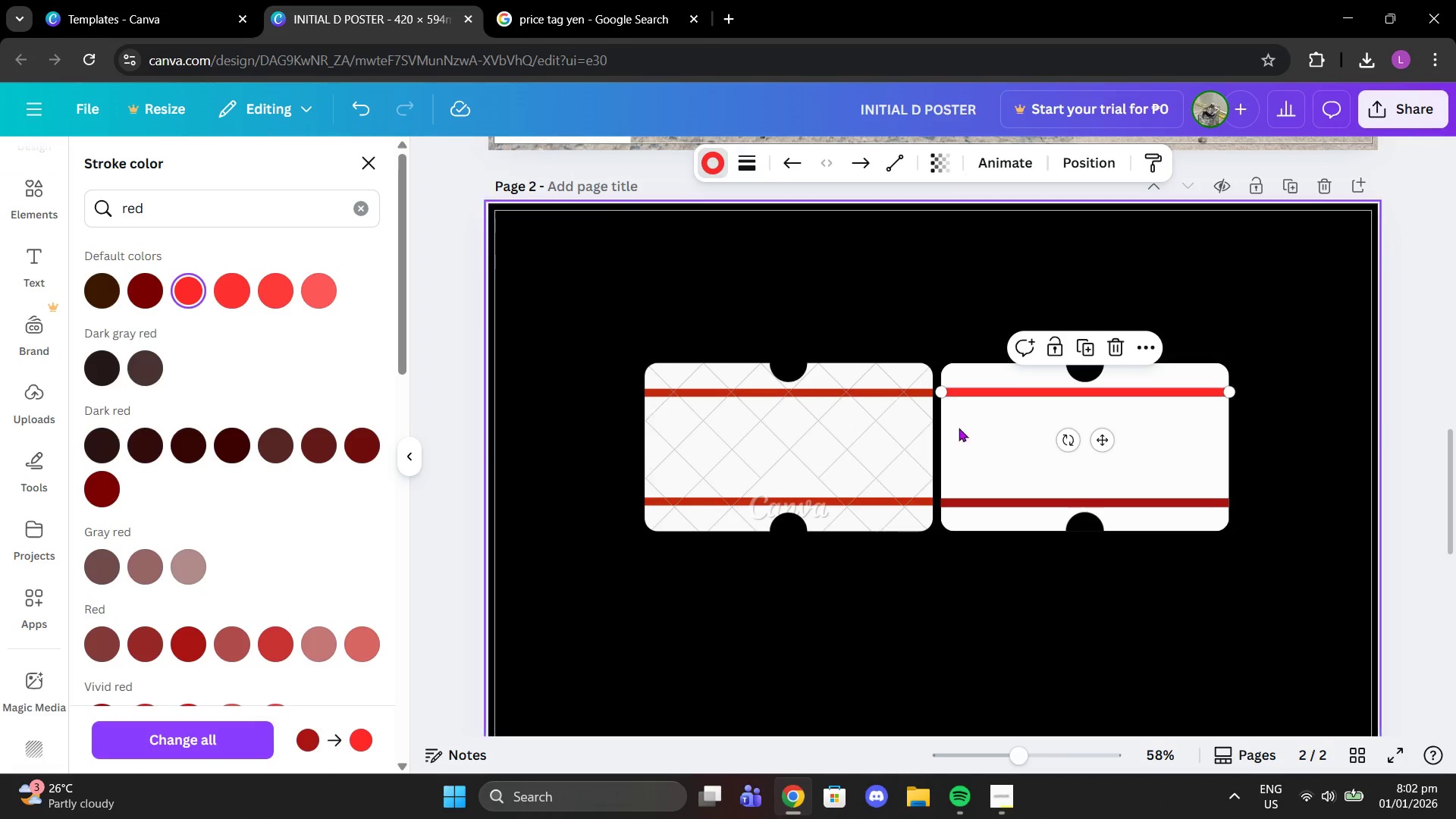 
left_click([1003, 505])
 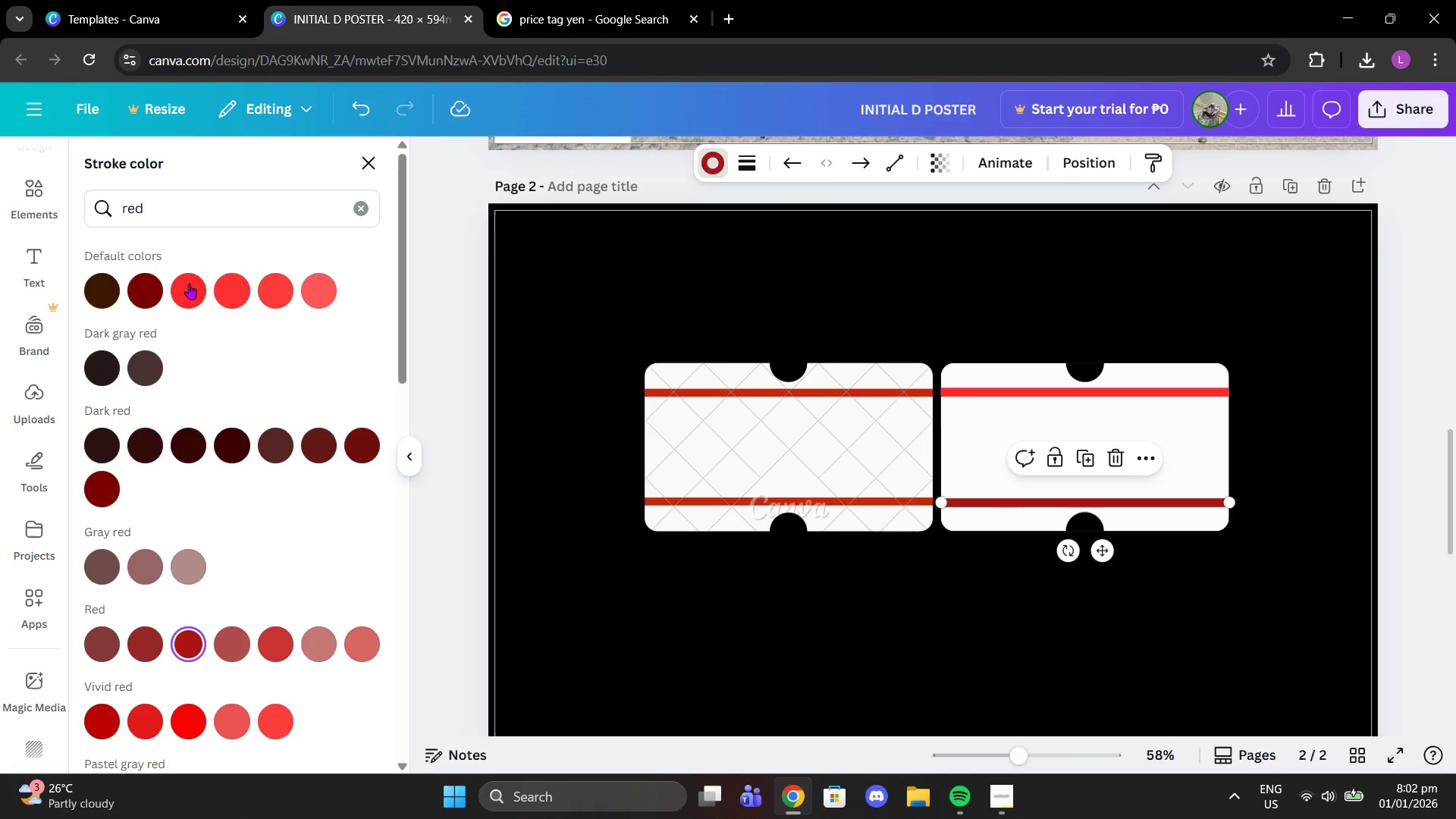 
left_click([186, 284])
 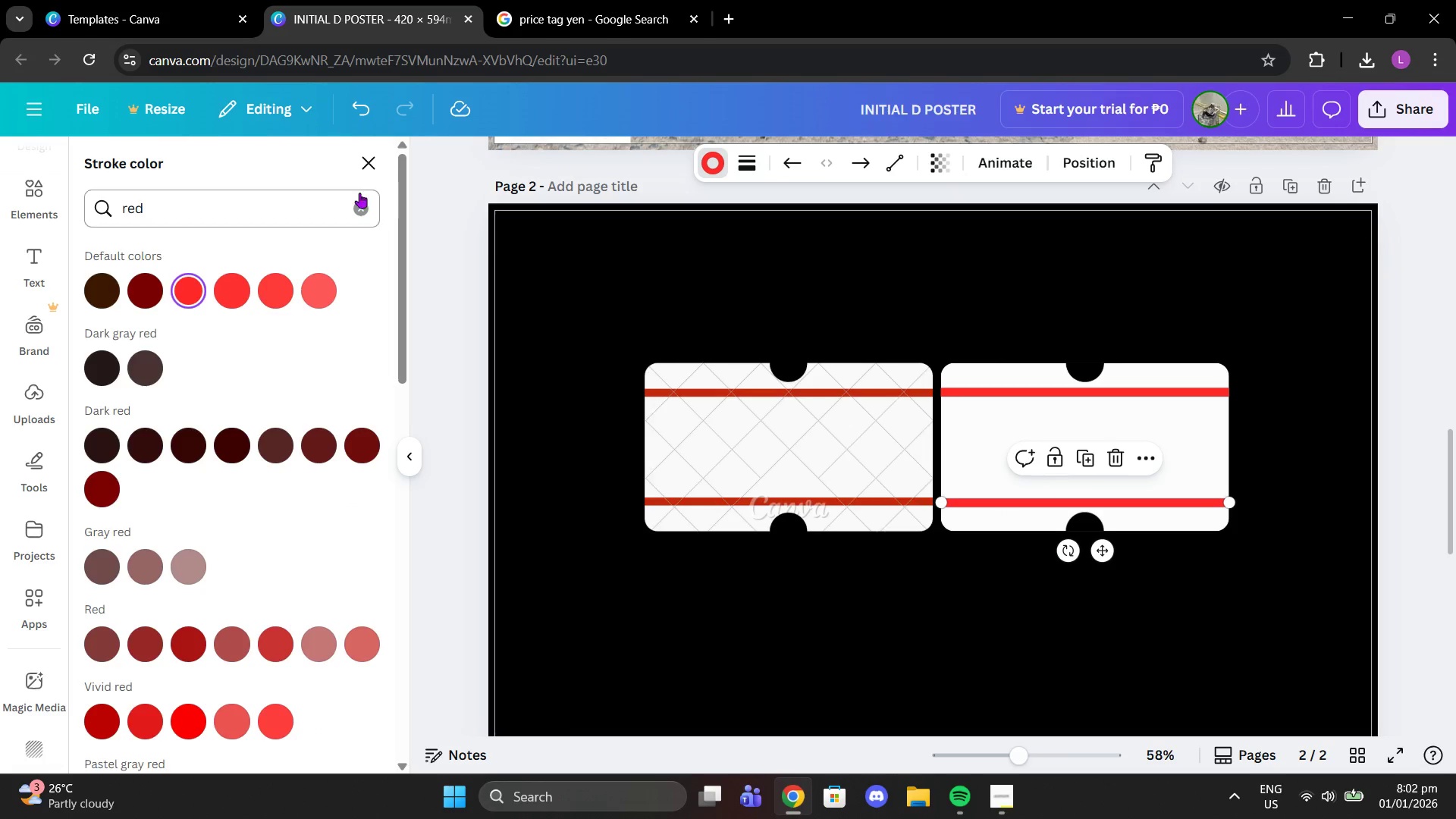 
left_click([375, 215])
 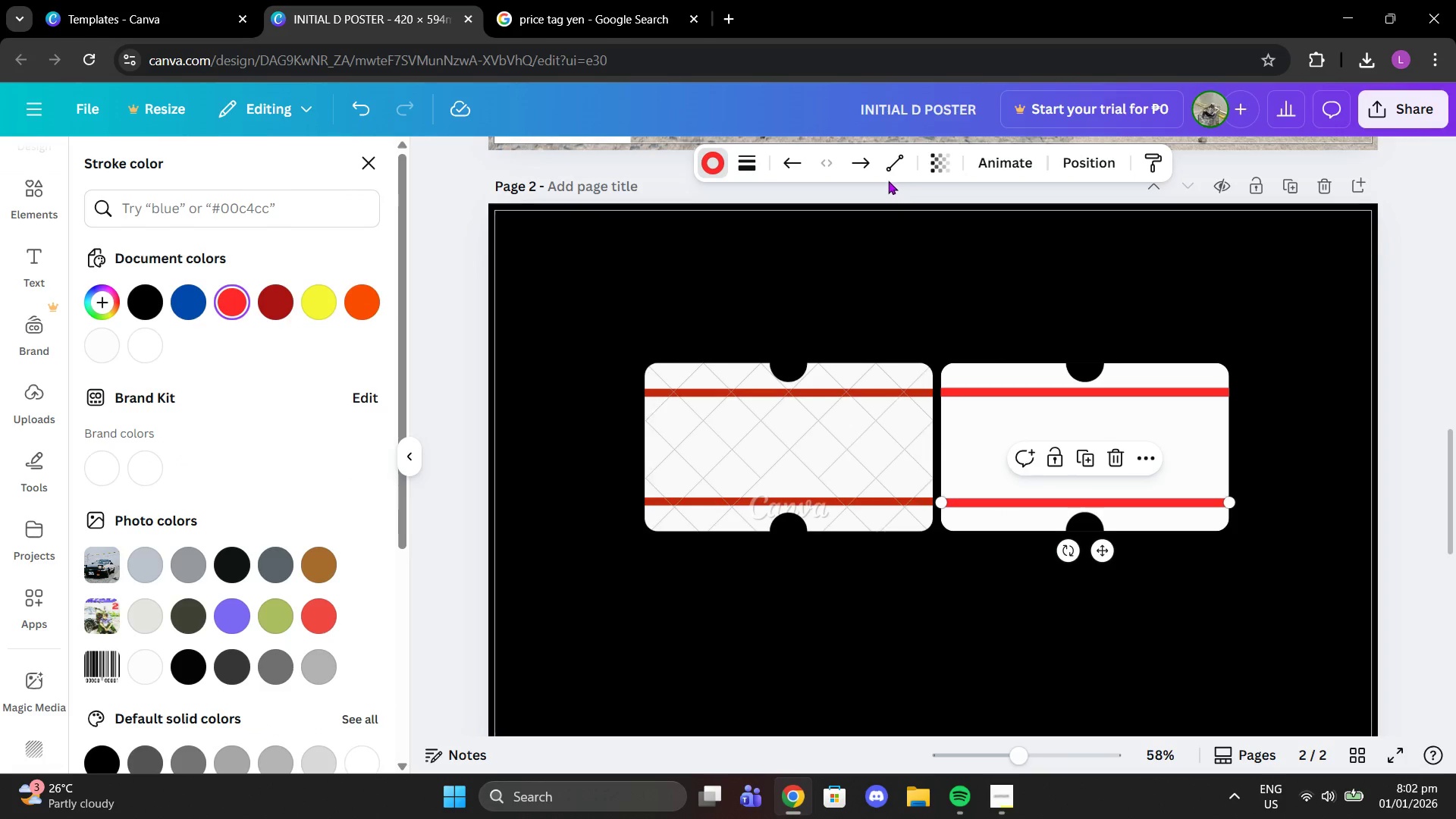 
double_click([887, 170])
 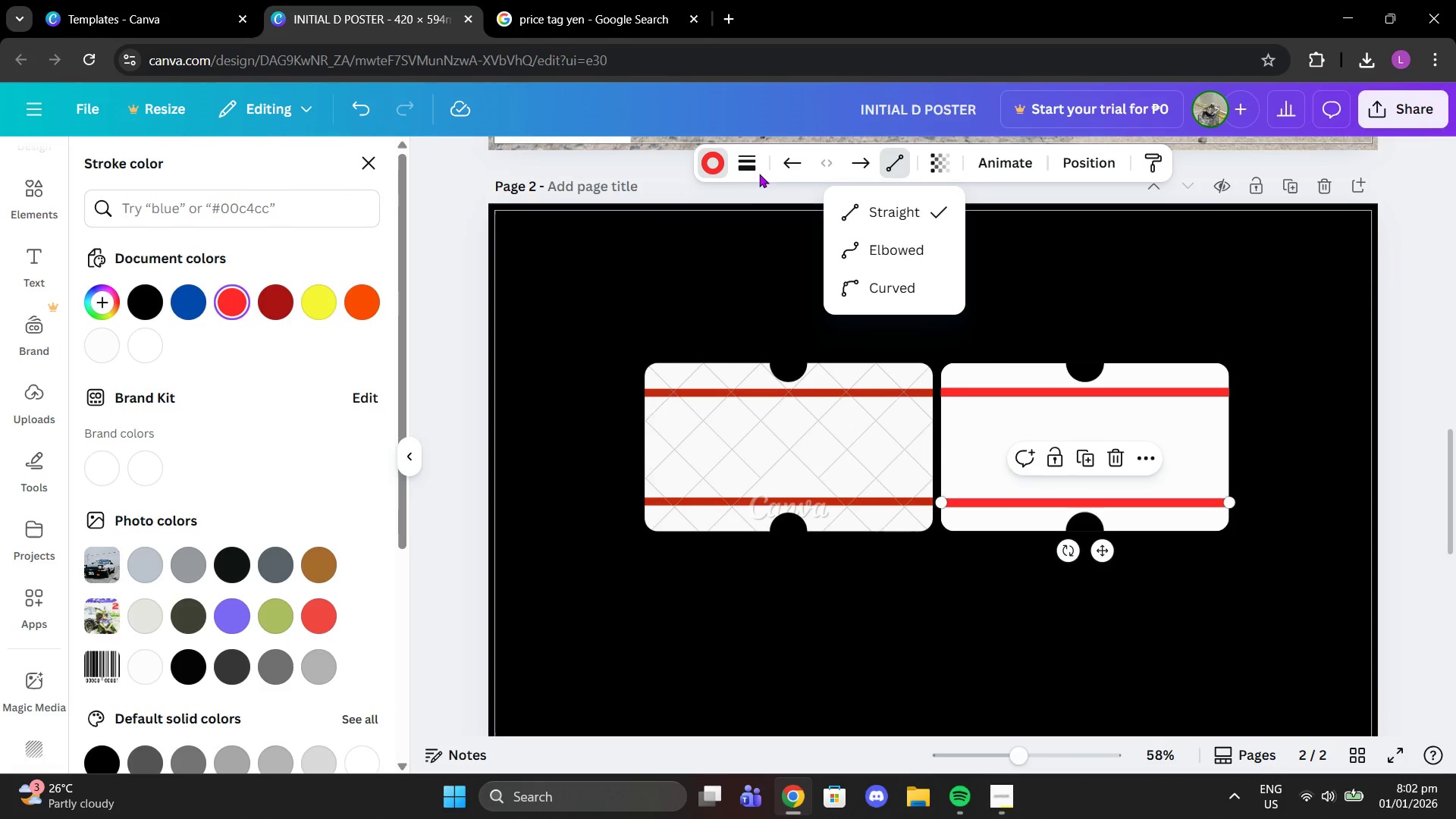 
left_click([749, 171])
 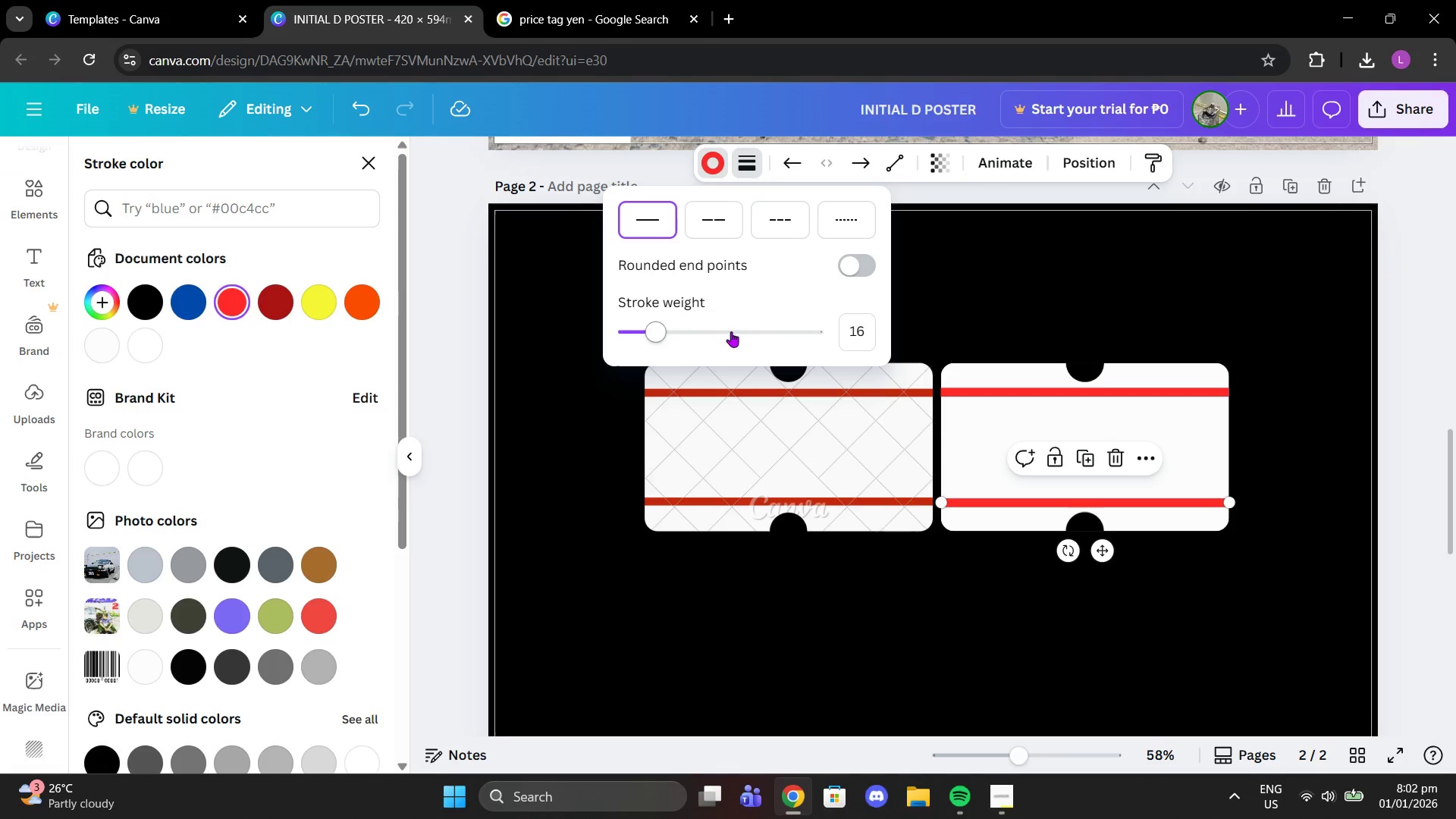 
left_click_drag(start_coordinate=[659, 326], to_coordinate=[648, 325])
 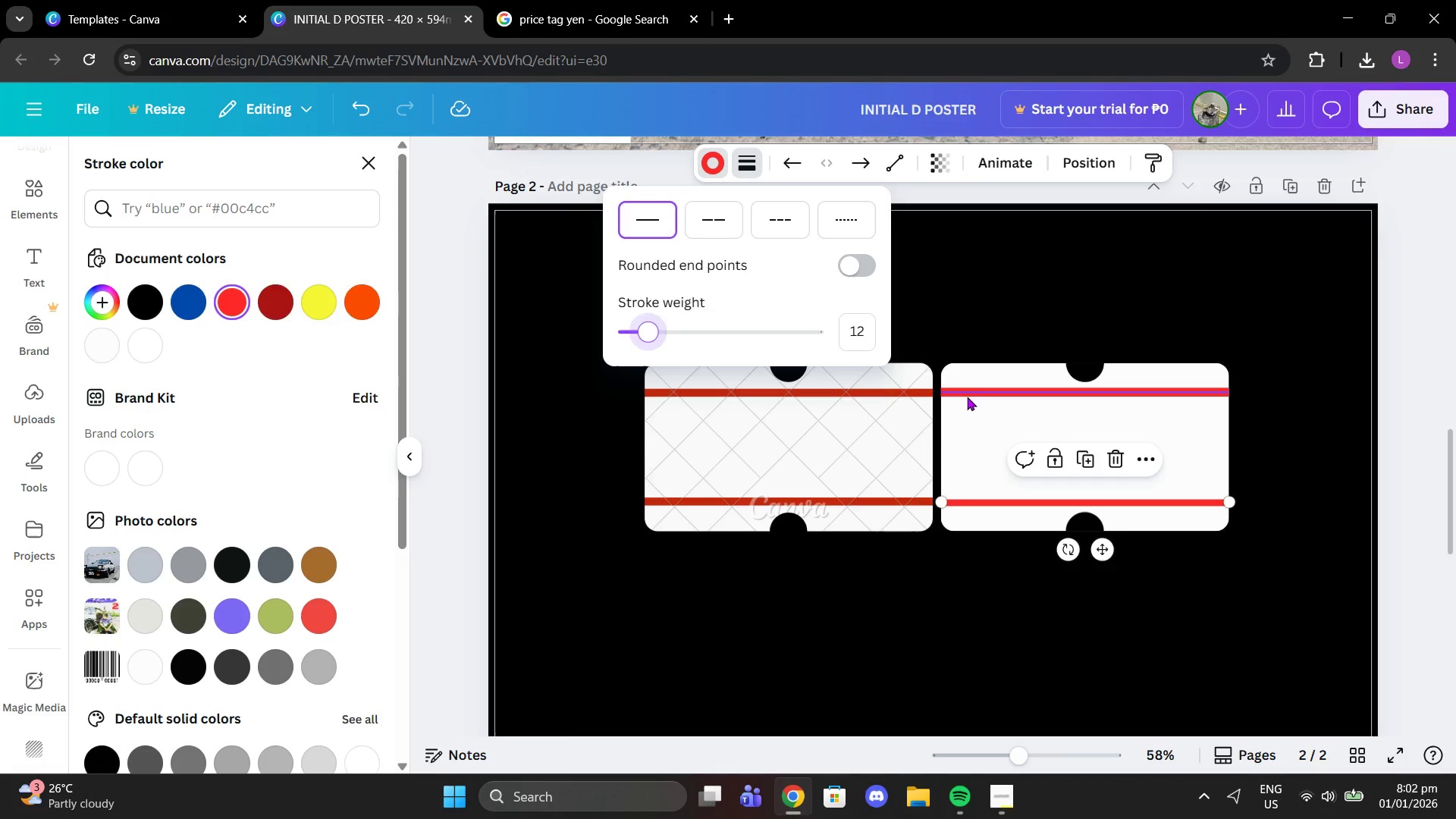 
left_click([966, 397])
 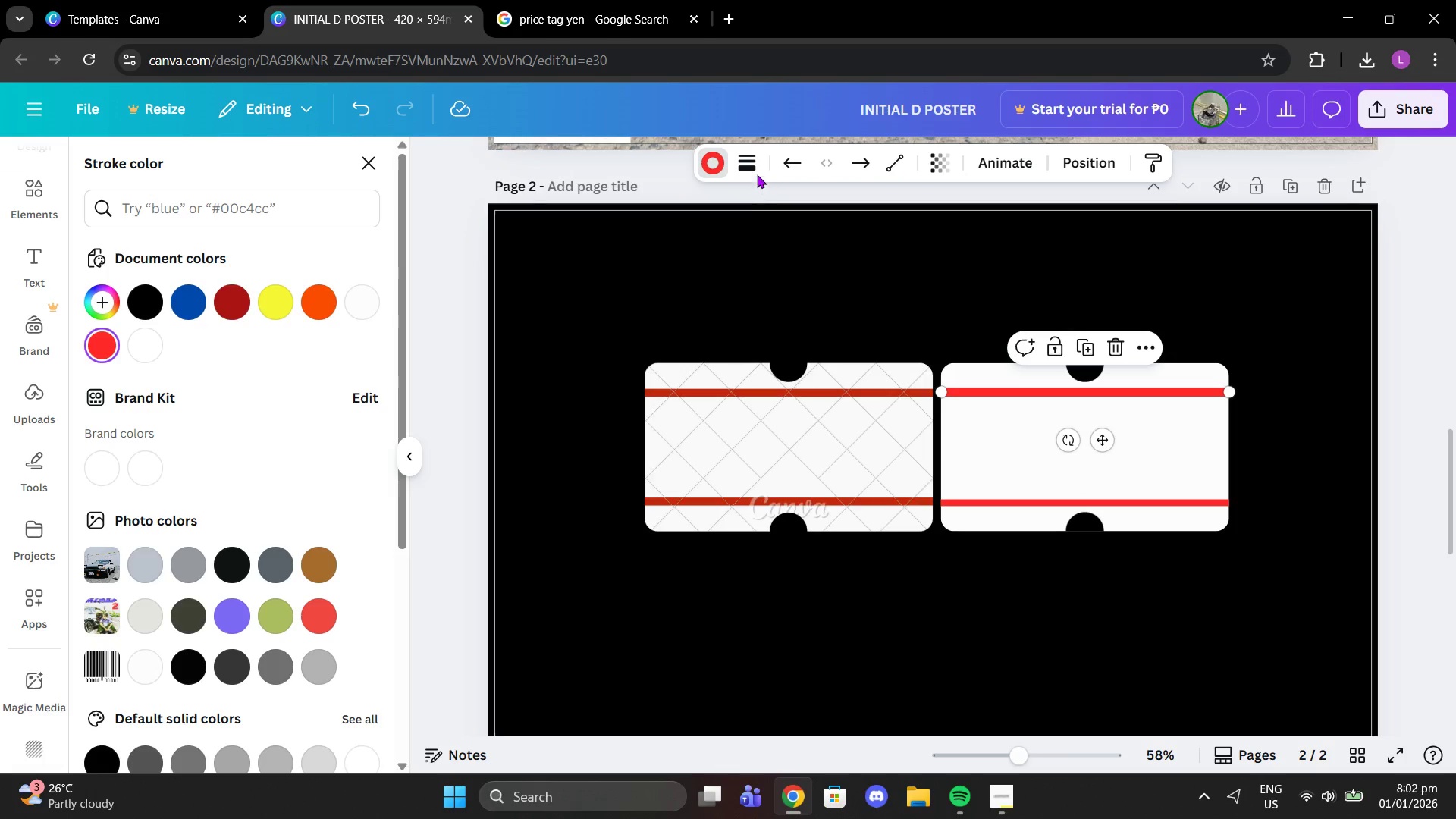 
left_click([752, 168])
 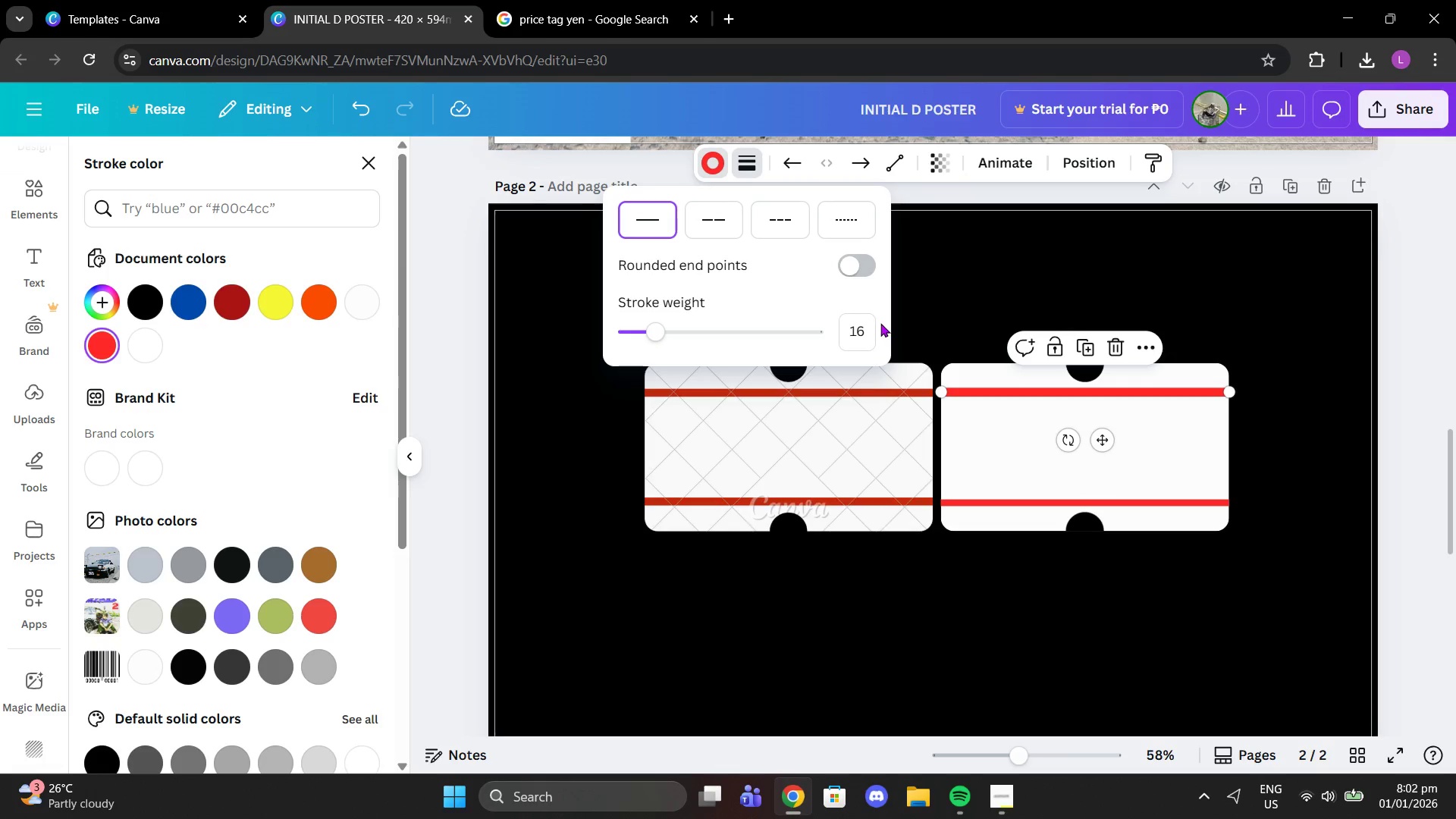 
left_click([868, 329])
 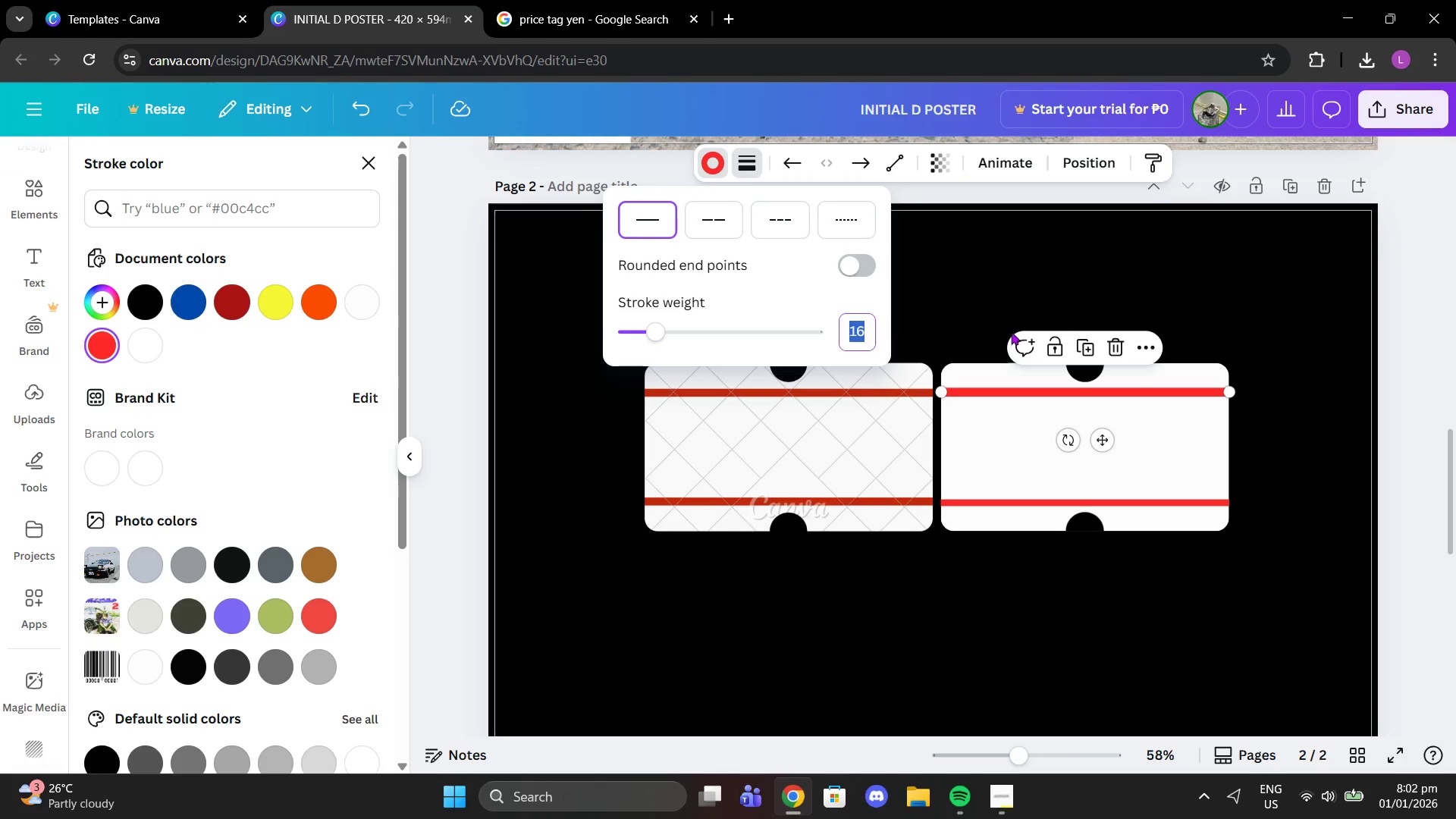 
type(12)
 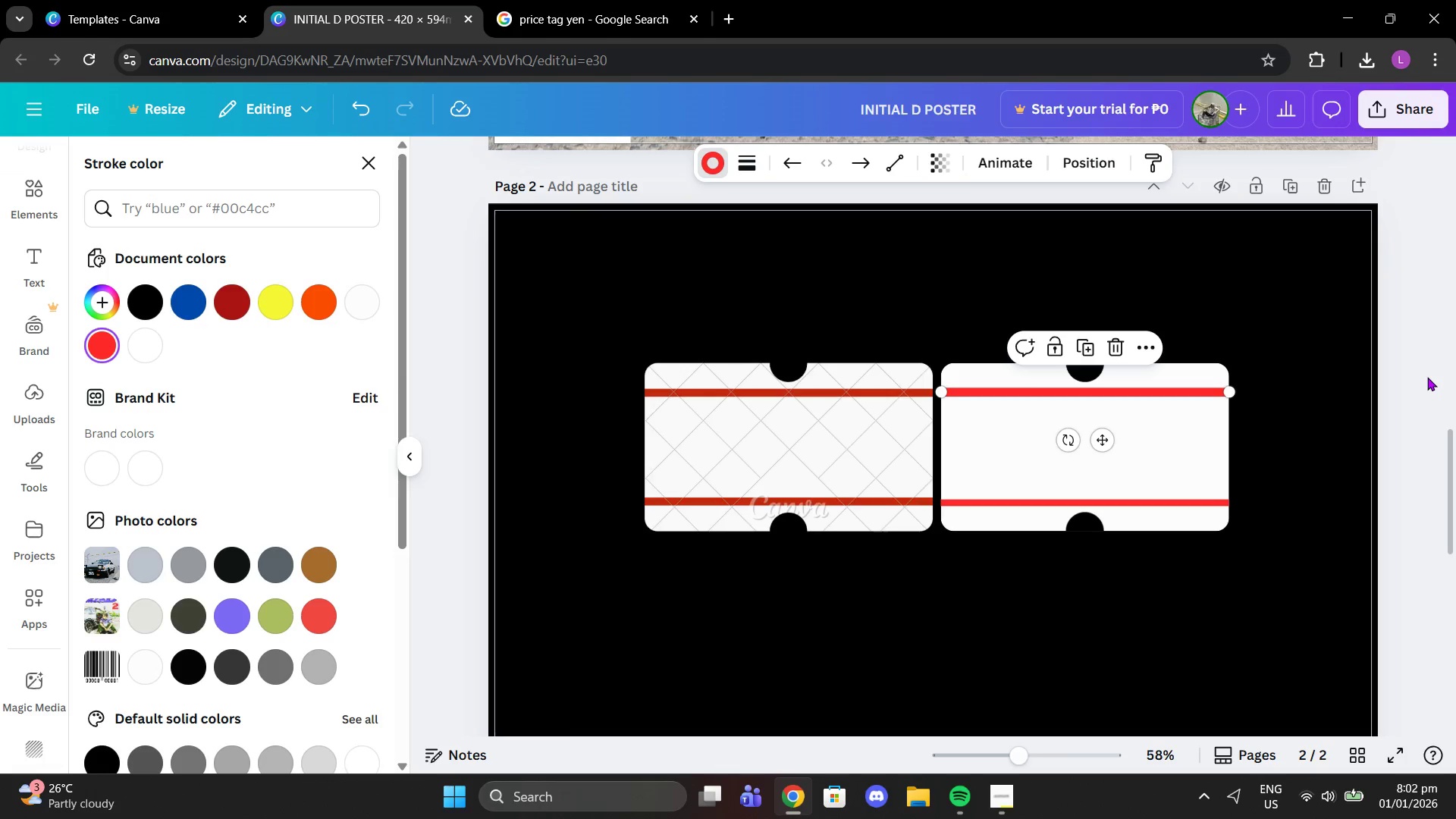 
double_click([1426, 377])
 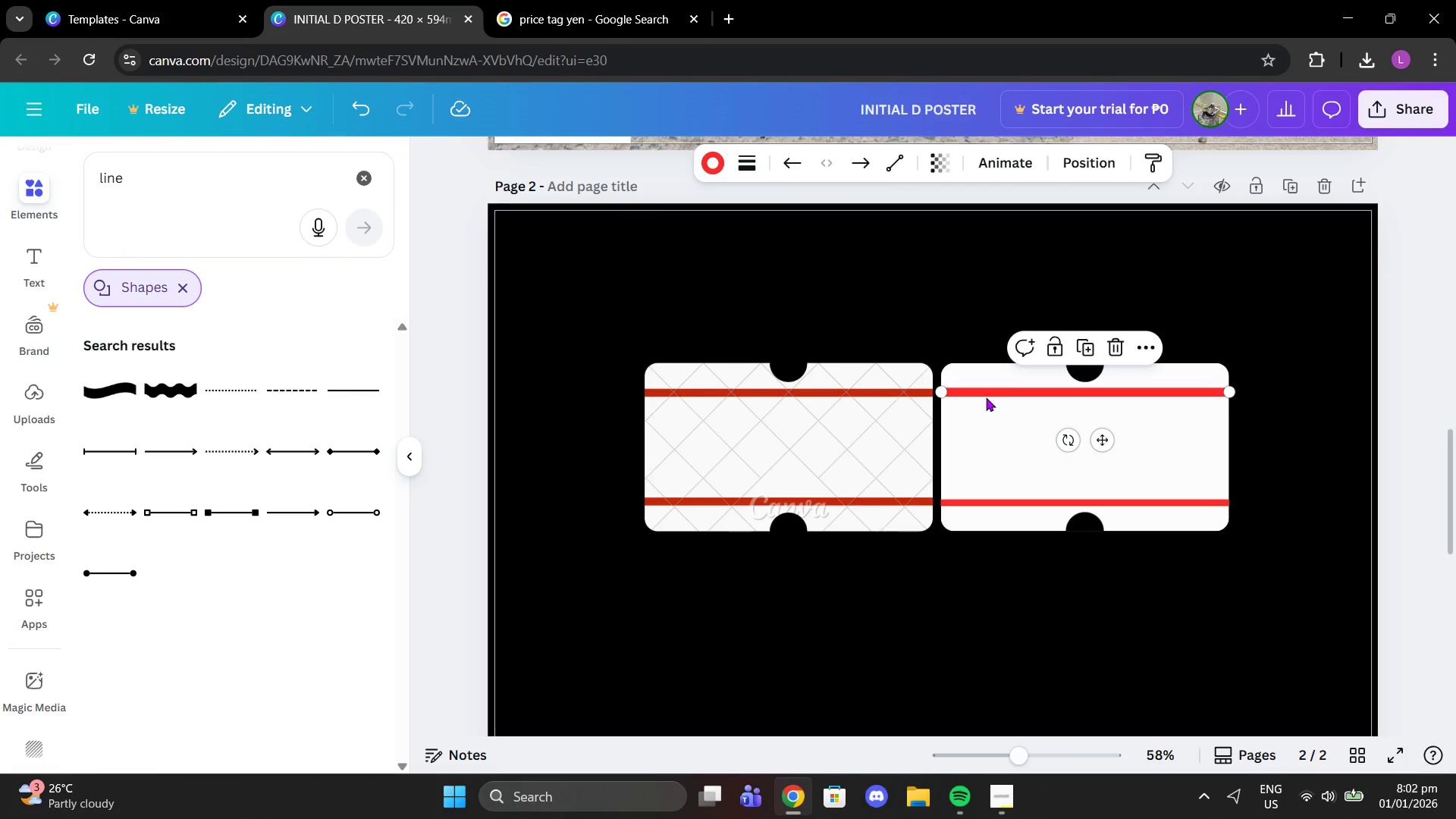 
left_click([977, 394])
 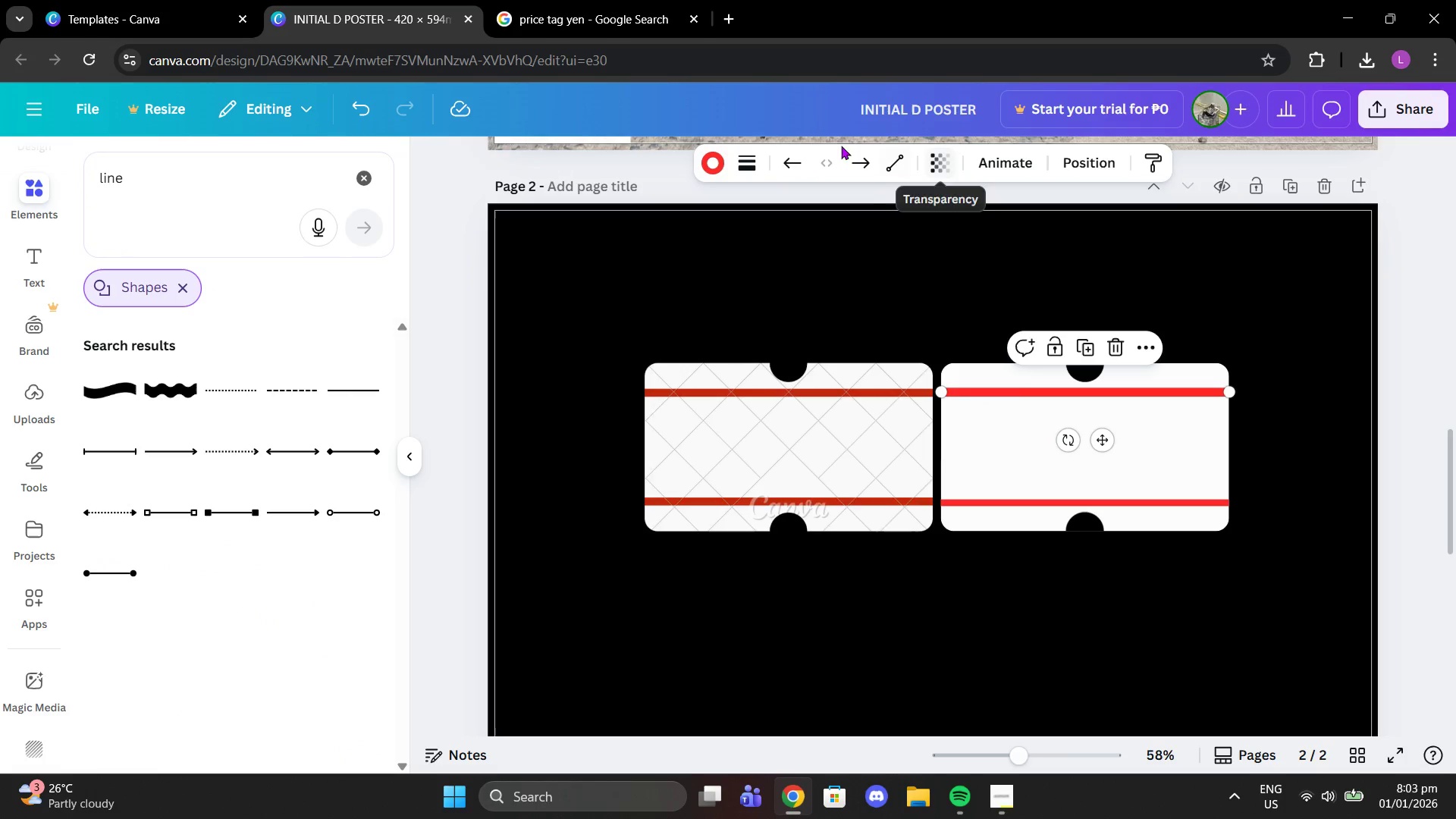 
left_click([754, 175])
 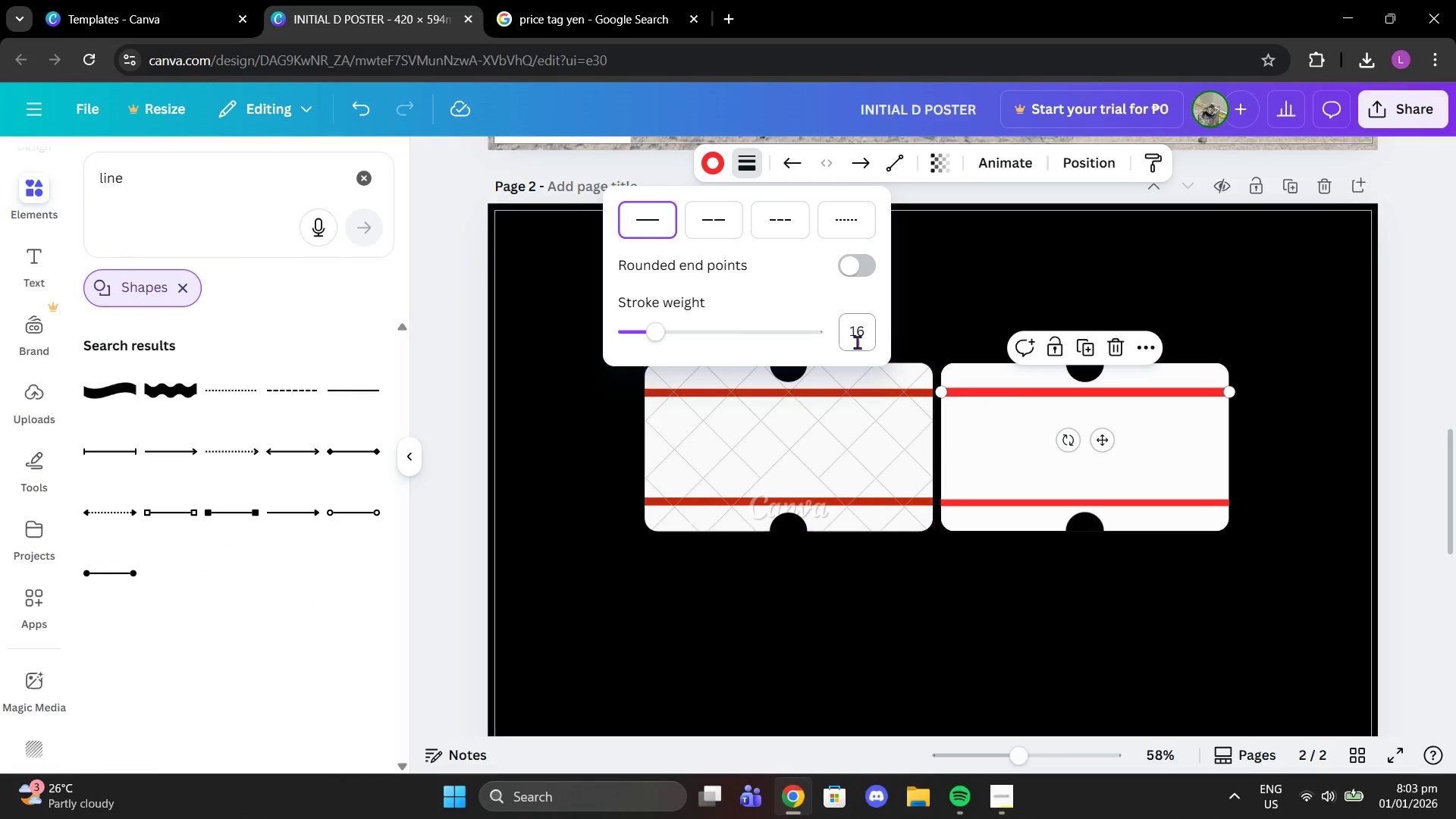 
left_click([861, 335])
 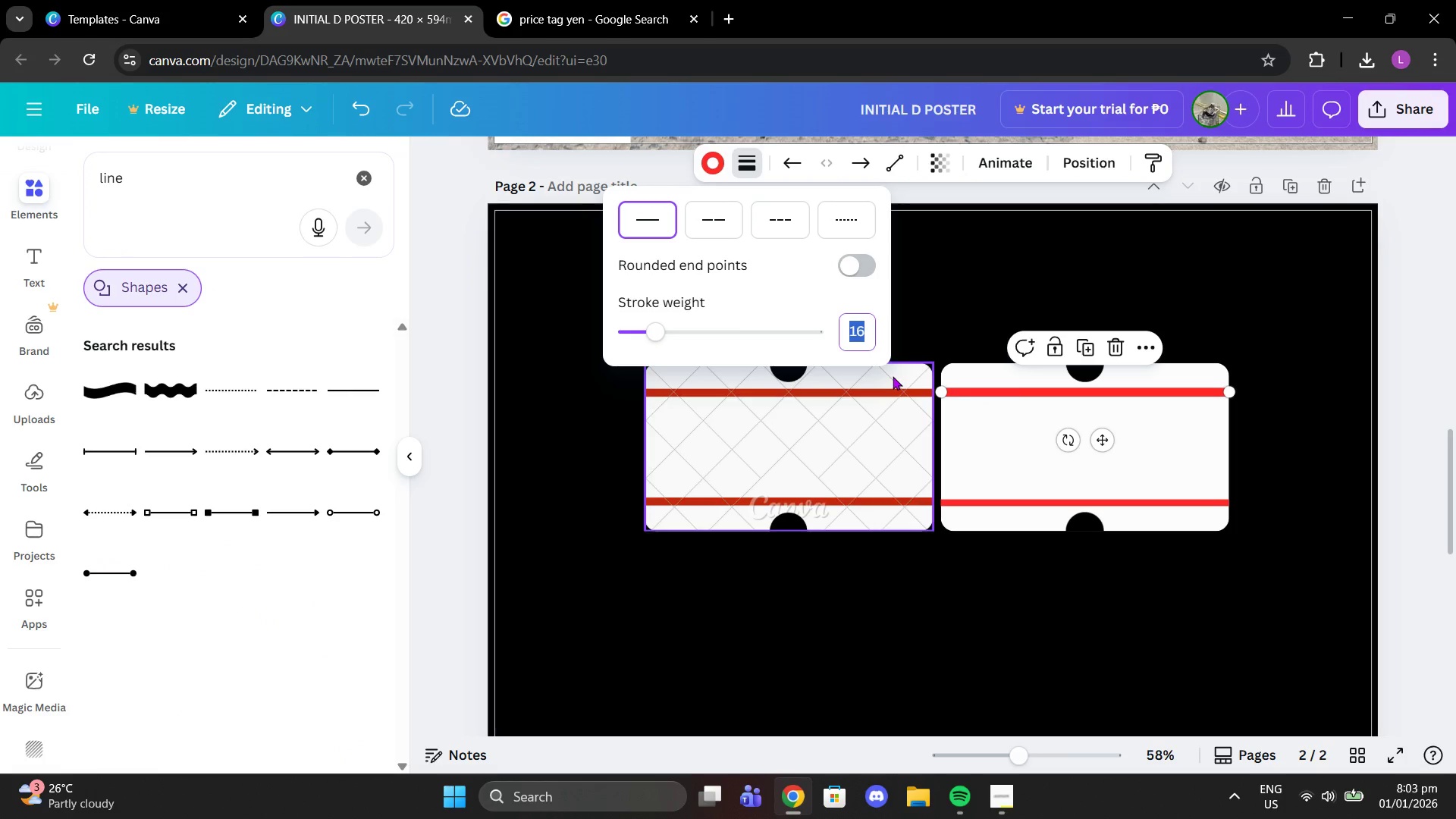 
type(12)
 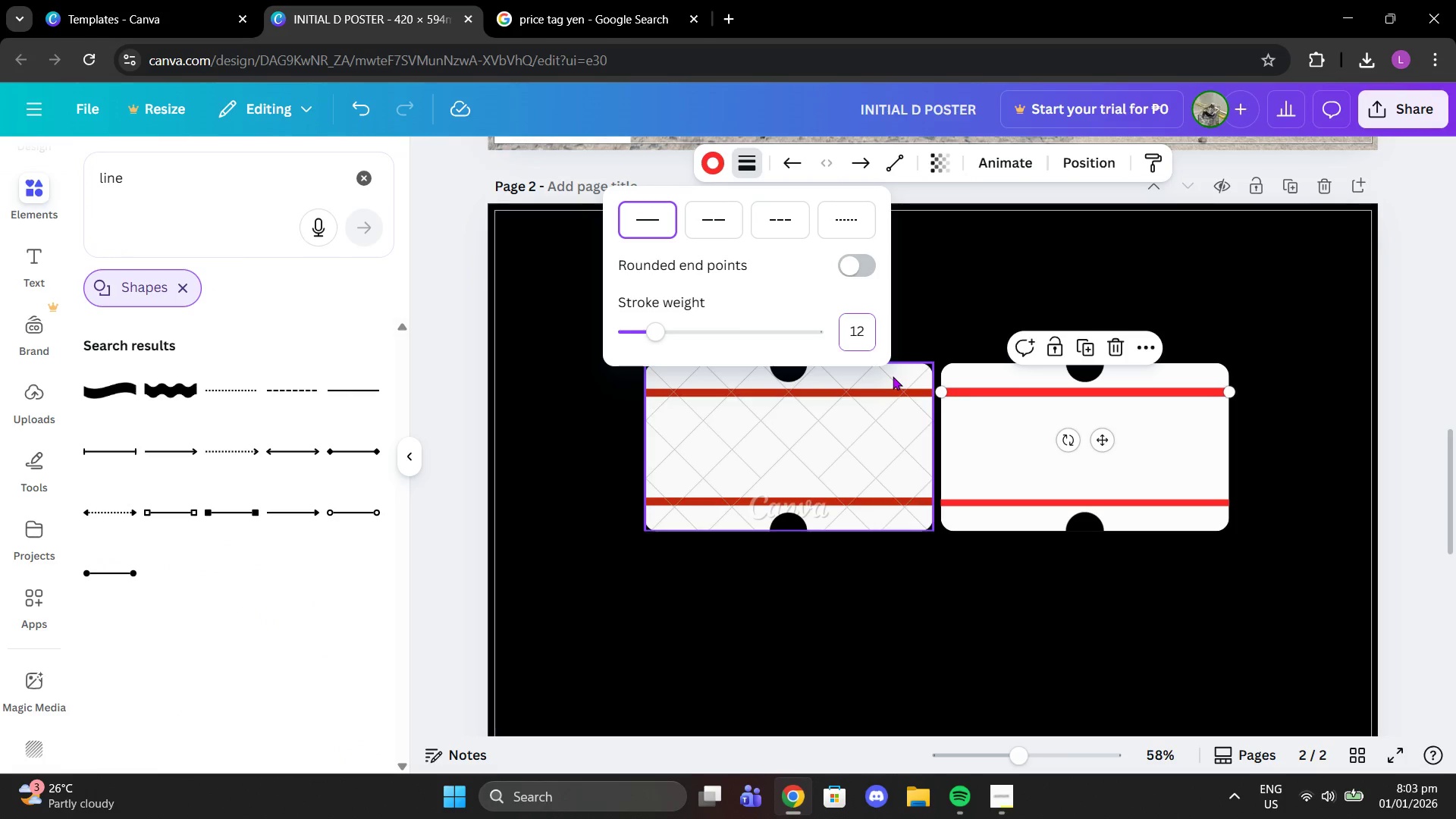 
key(Enter)
 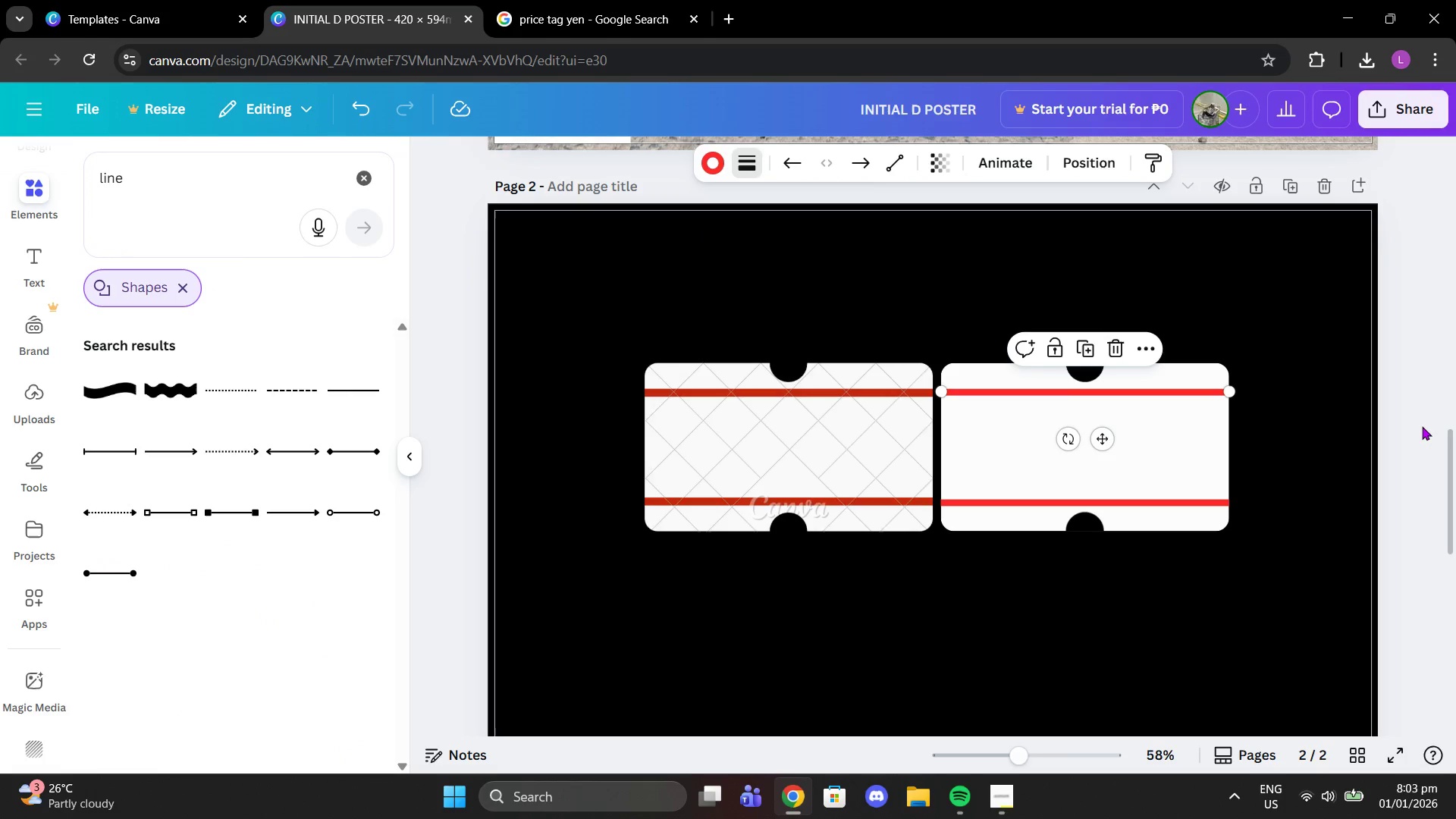 
double_click([1422, 426])
 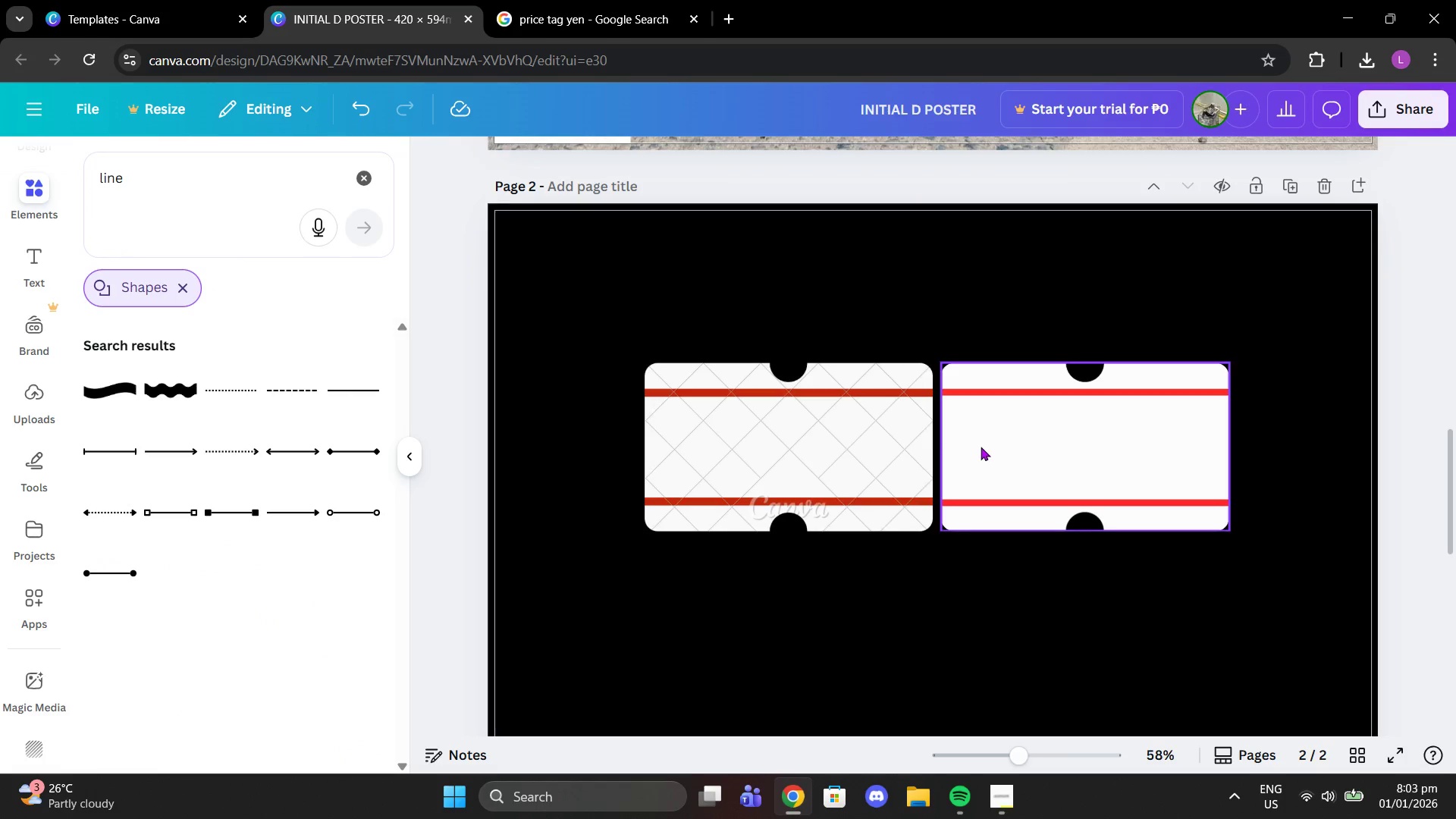 
mouse_move([937, 456])
 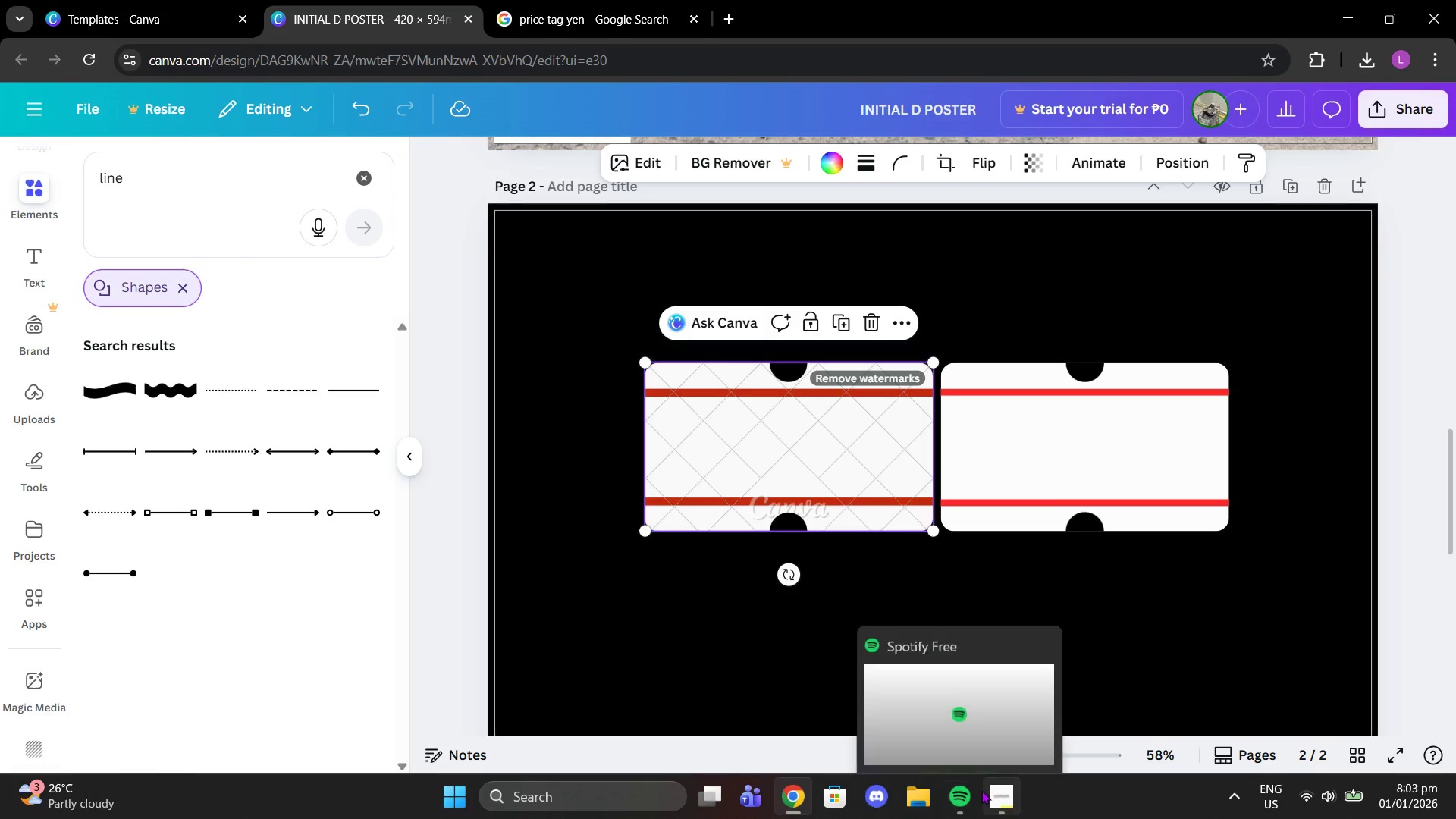 
left_click([981, 790])